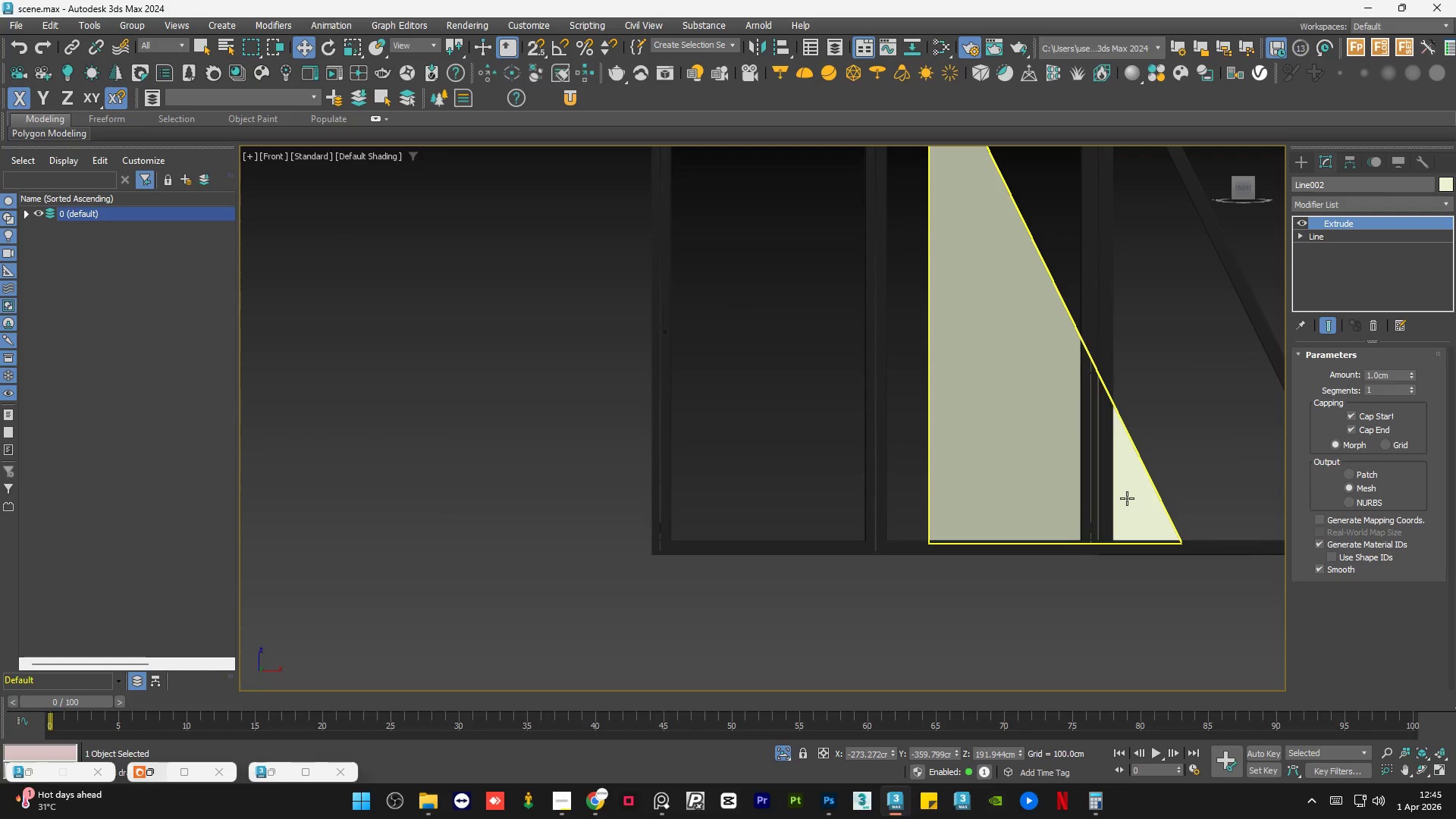 
left_click([1127, 498])
 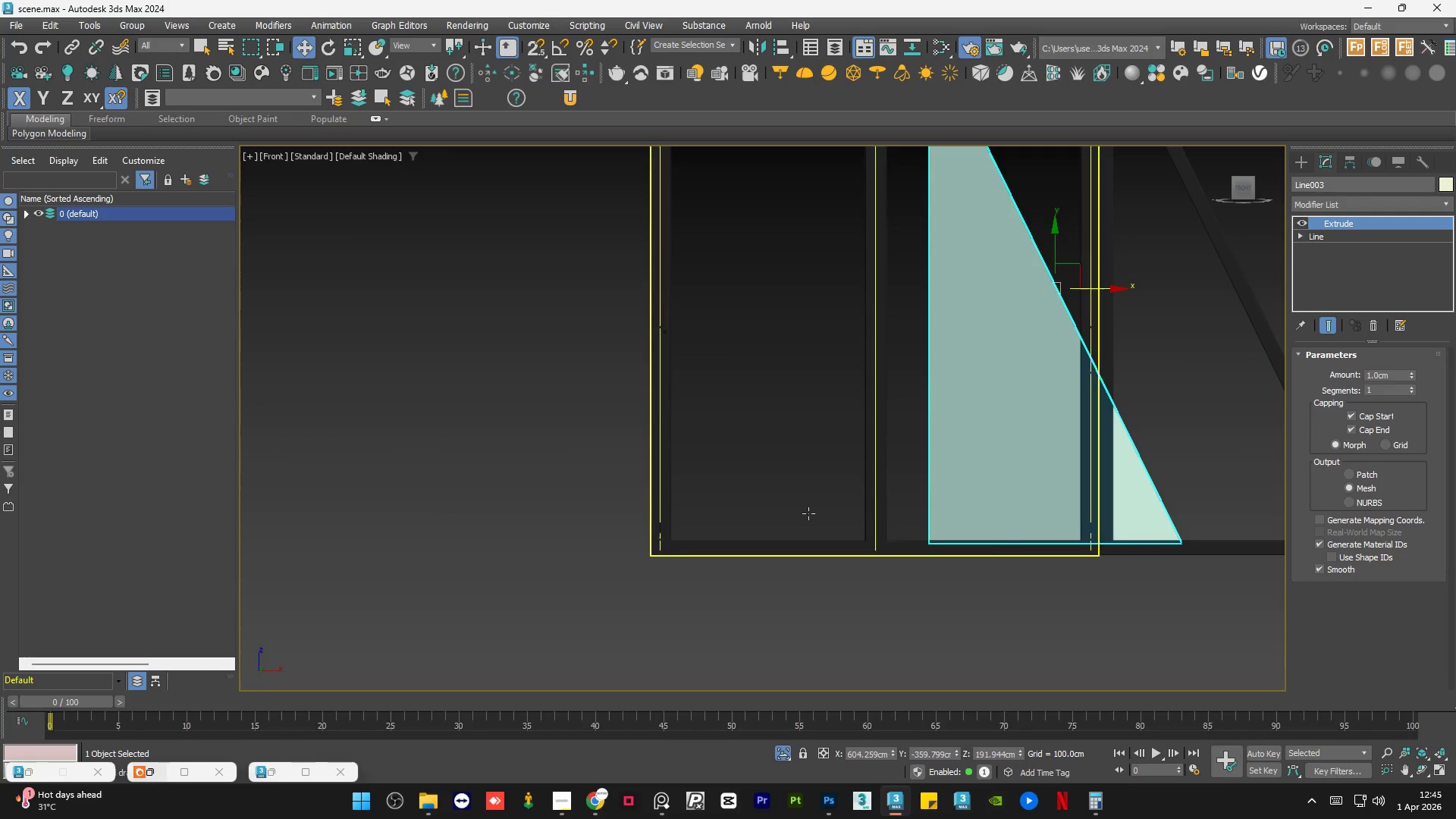 
scroll: coordinate [999, 472], scroll_direction: none, amount: 0.0
 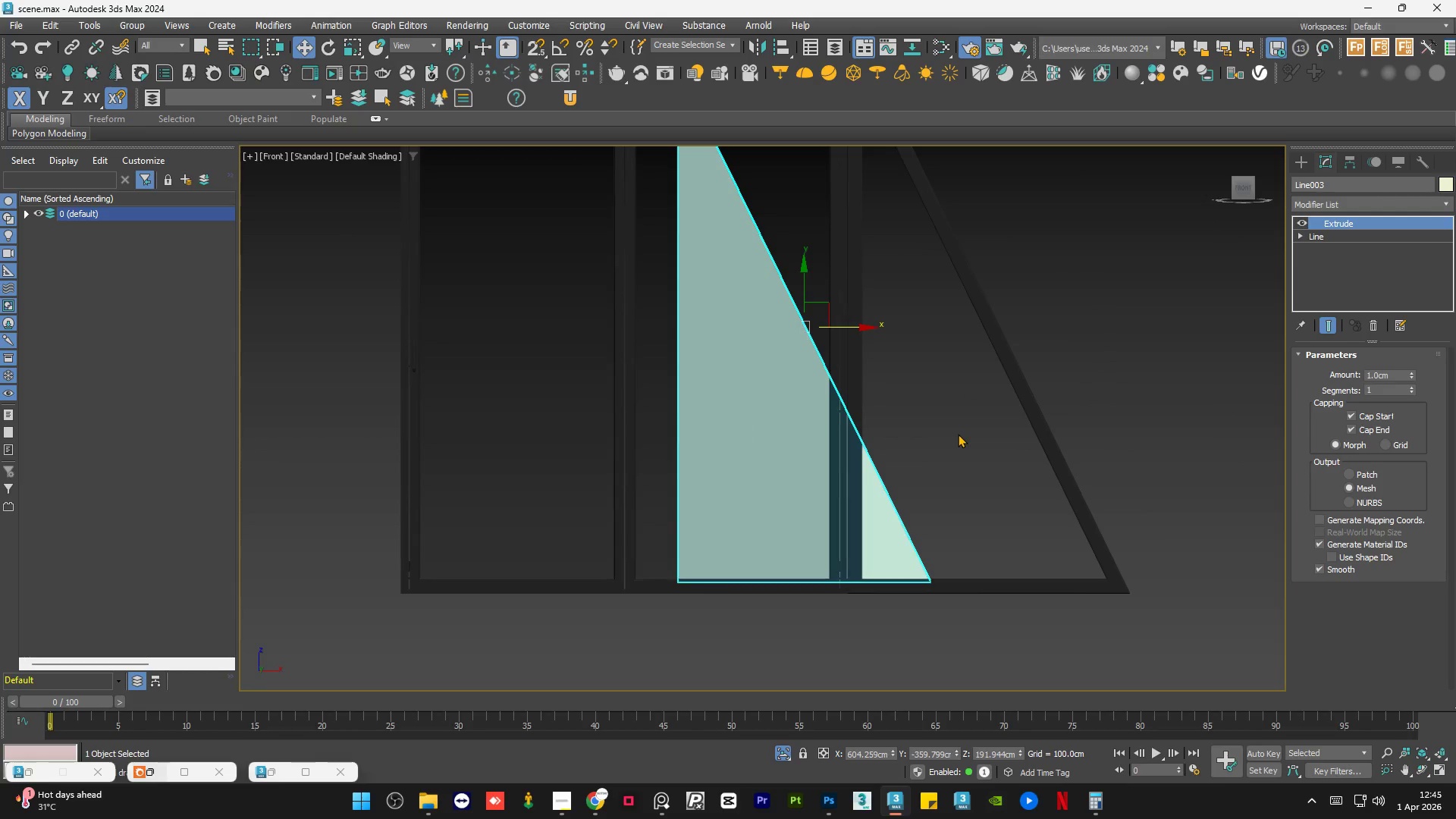 
key(Control+S)
 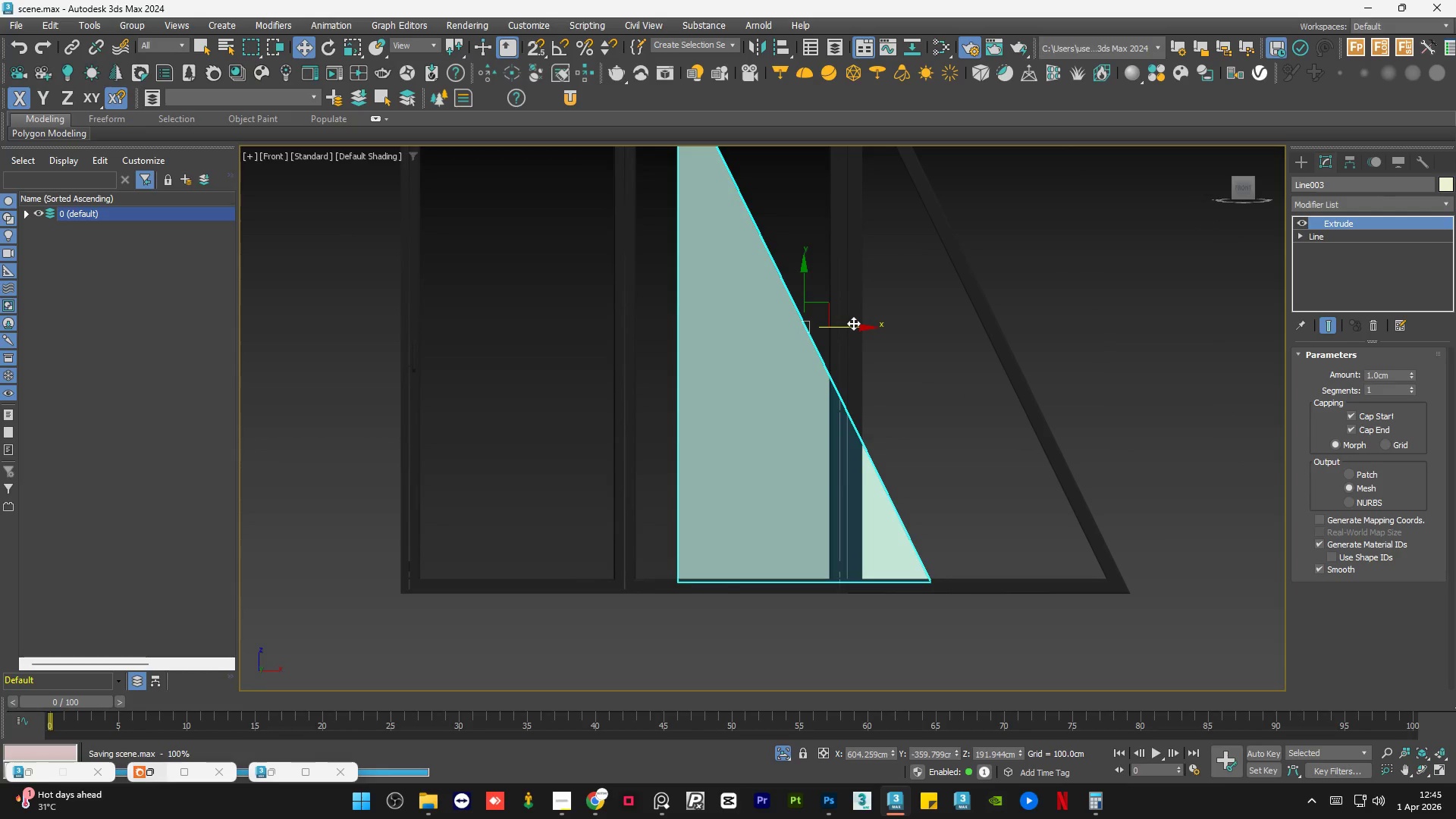 
left_click_drag(start_coordinate=[849, 325], to_coordinate=[1032, 341])
 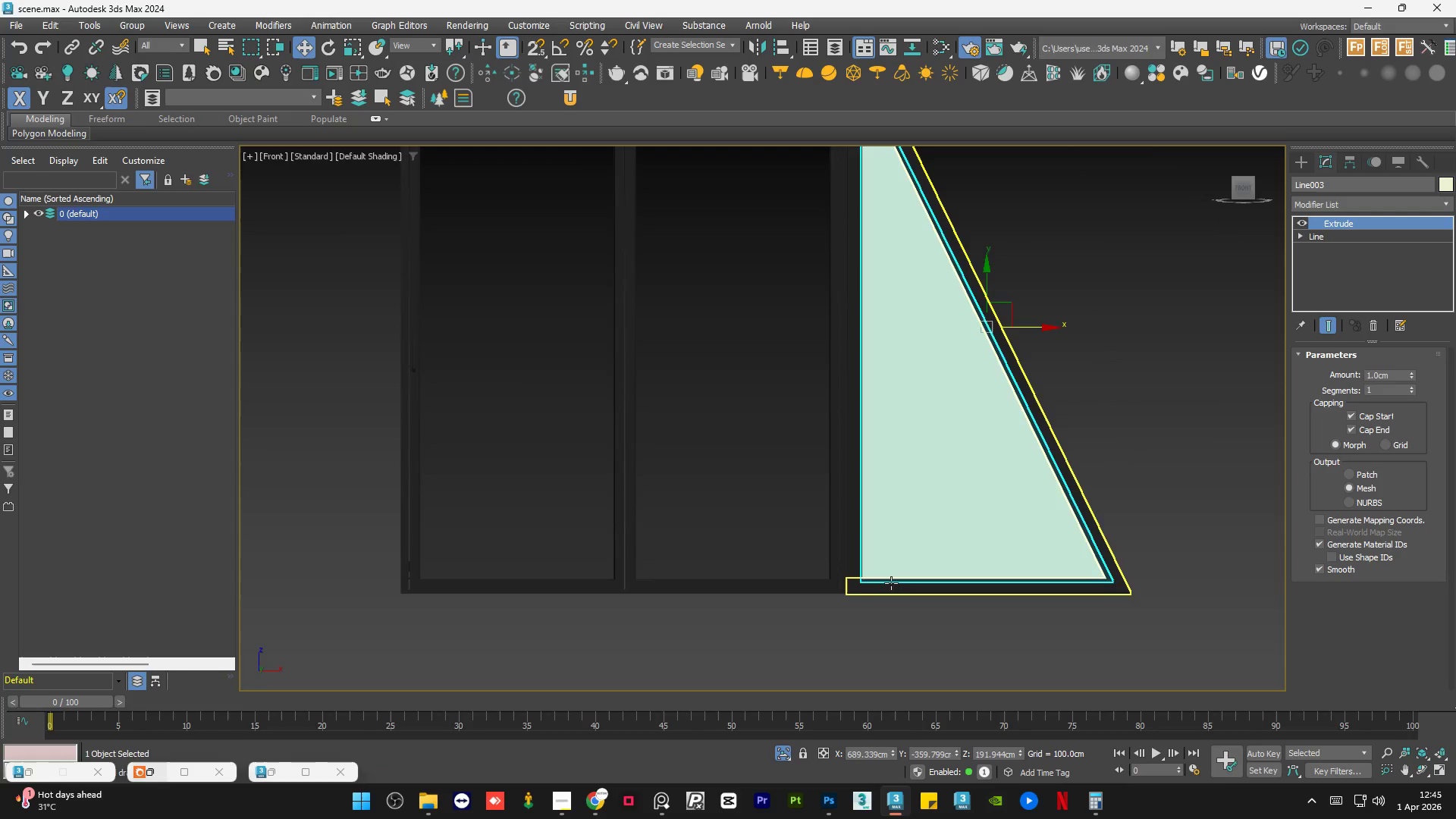 
scroll: coordinate [1028, 600], scroll_direction: up, amount: 8.0
 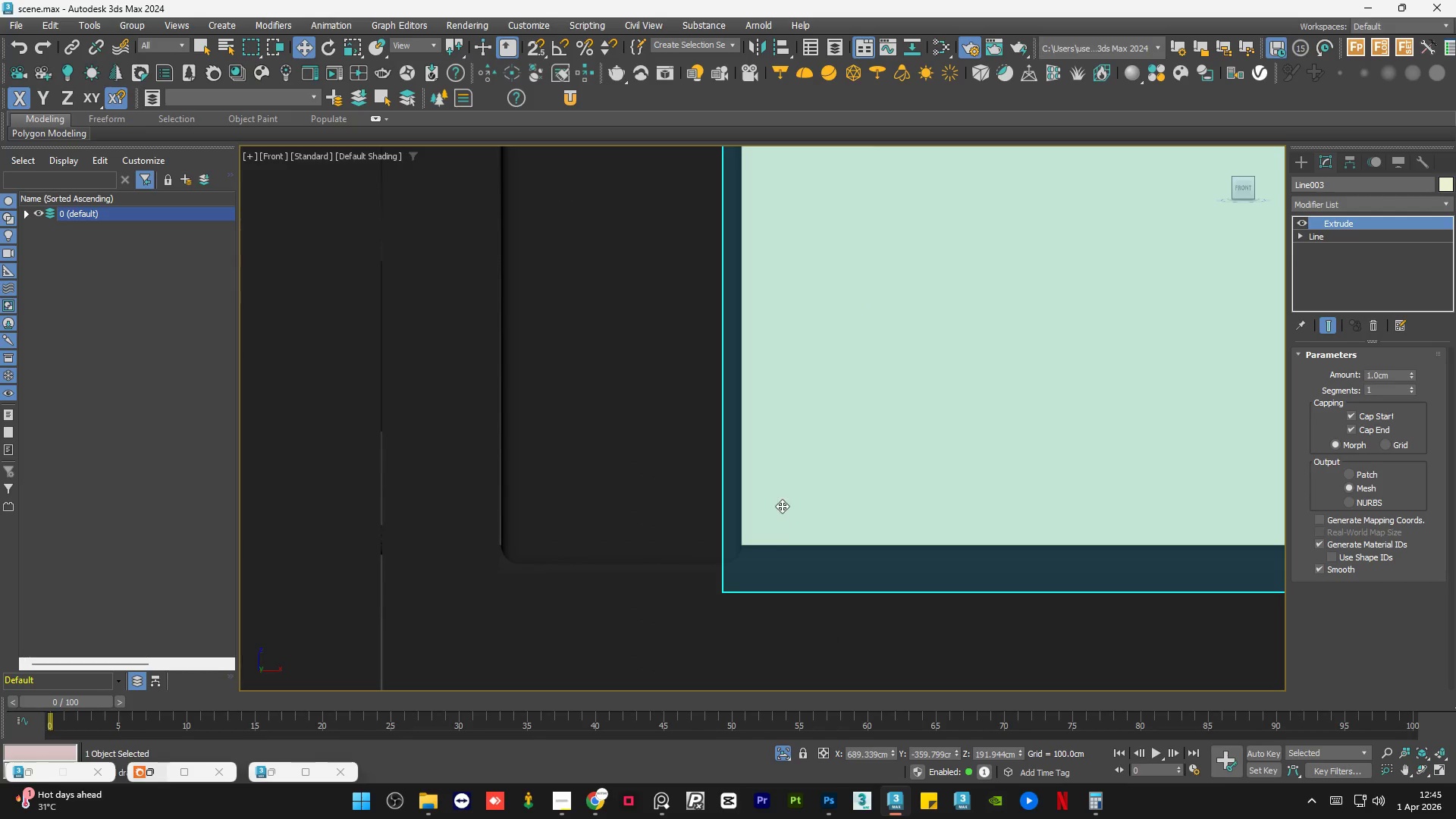 
left_click_drag(start_coordinate=[784, 503], to_coordinate=[793, 503])
 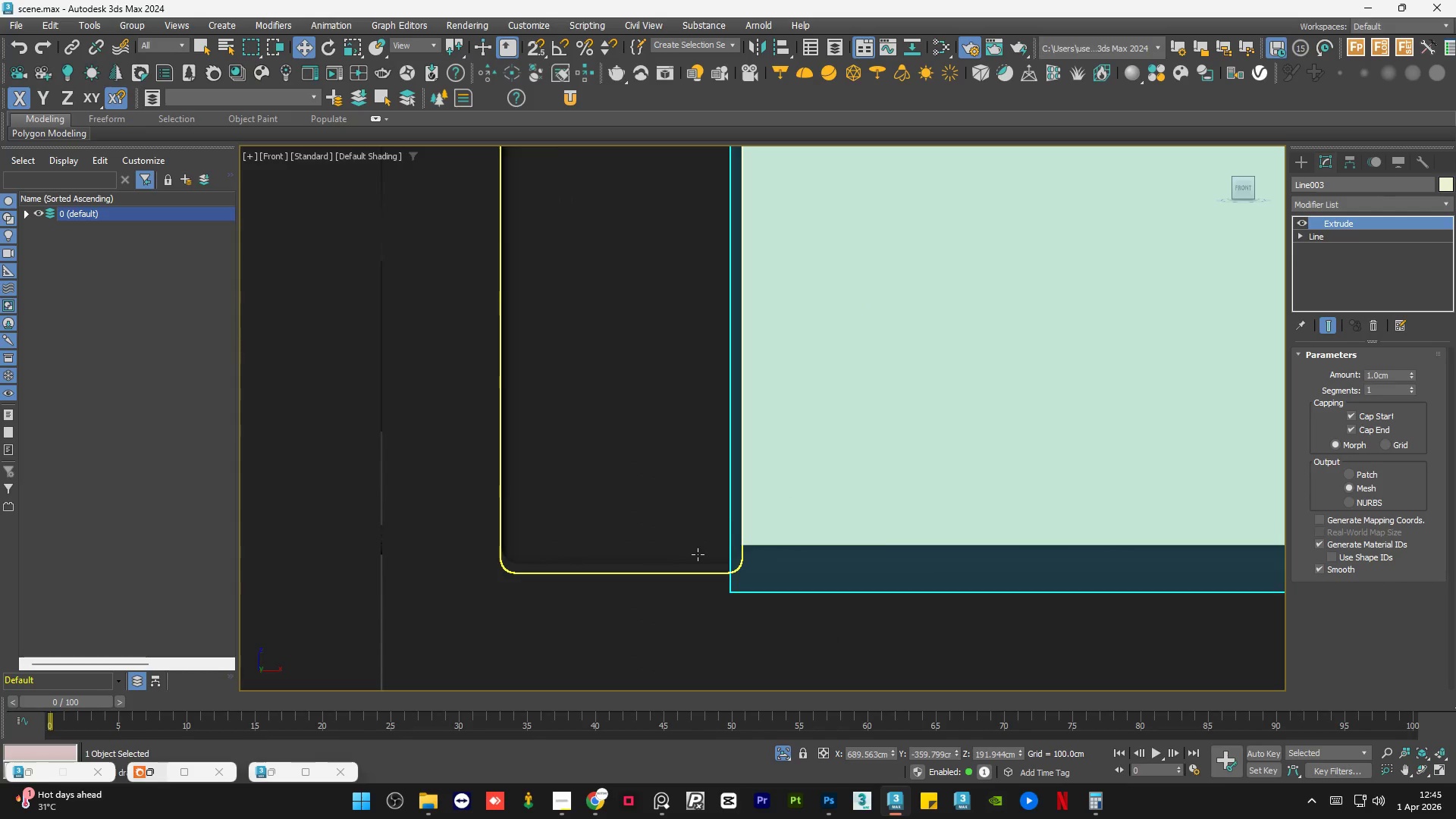 
scroll: coordinate [1016, 635], scroll_direction: down, amount: 9.0
 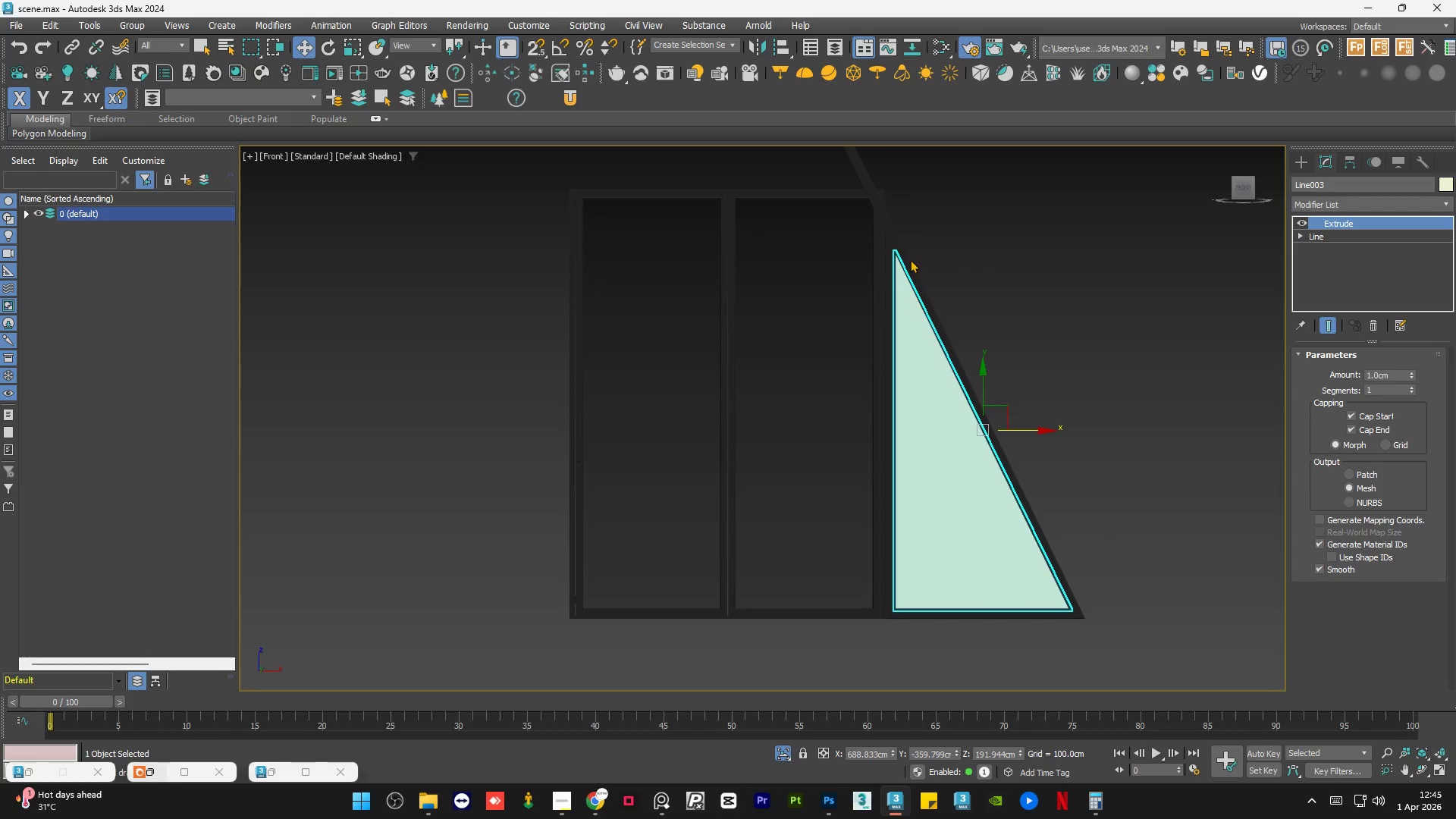 
scroll: coordinate [916, 315], scroll_direction: up, amount: 7.0
 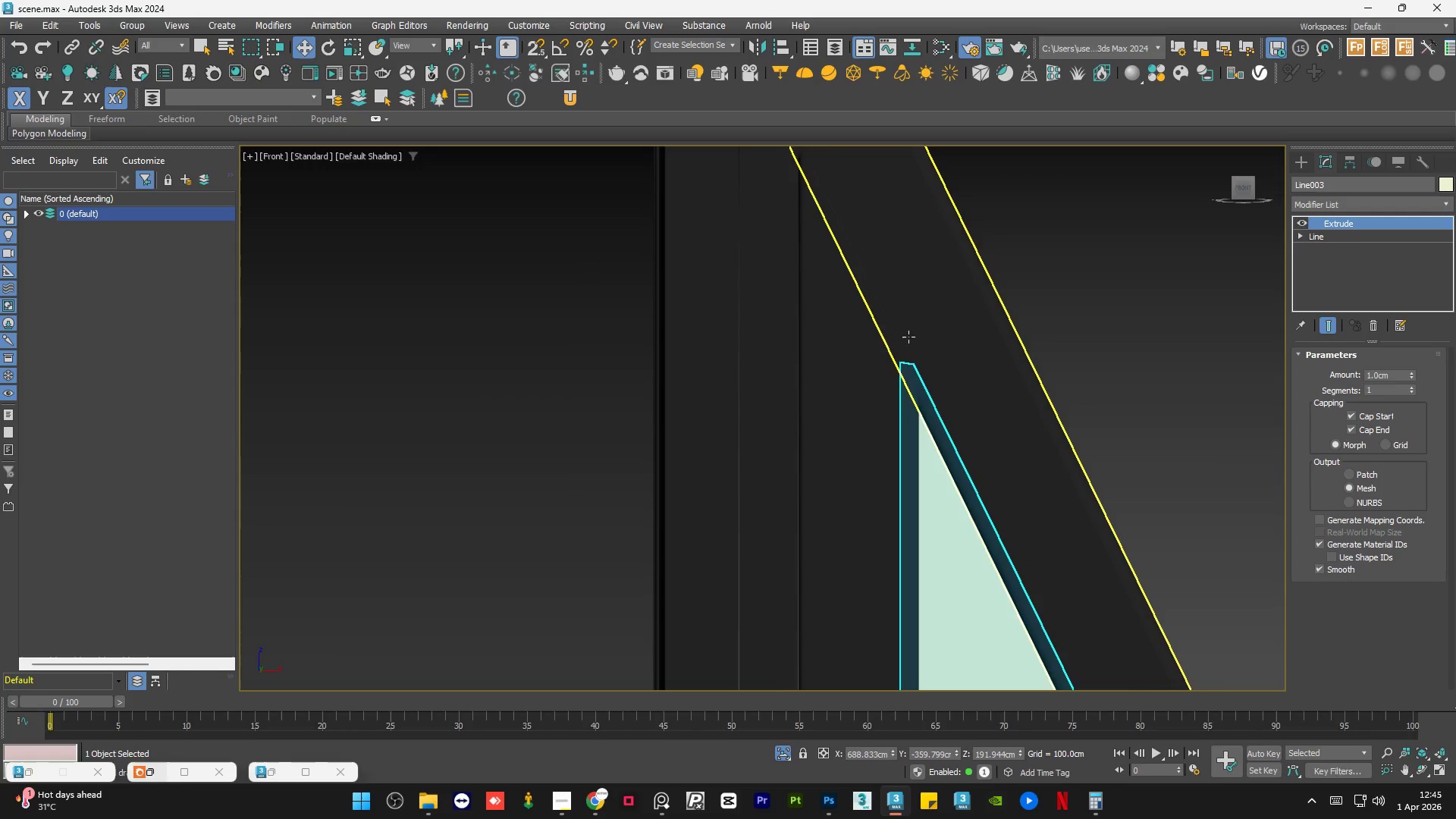 
scroll: coordinate [1104, 325], scroll_direction: down, amount: 12.0
 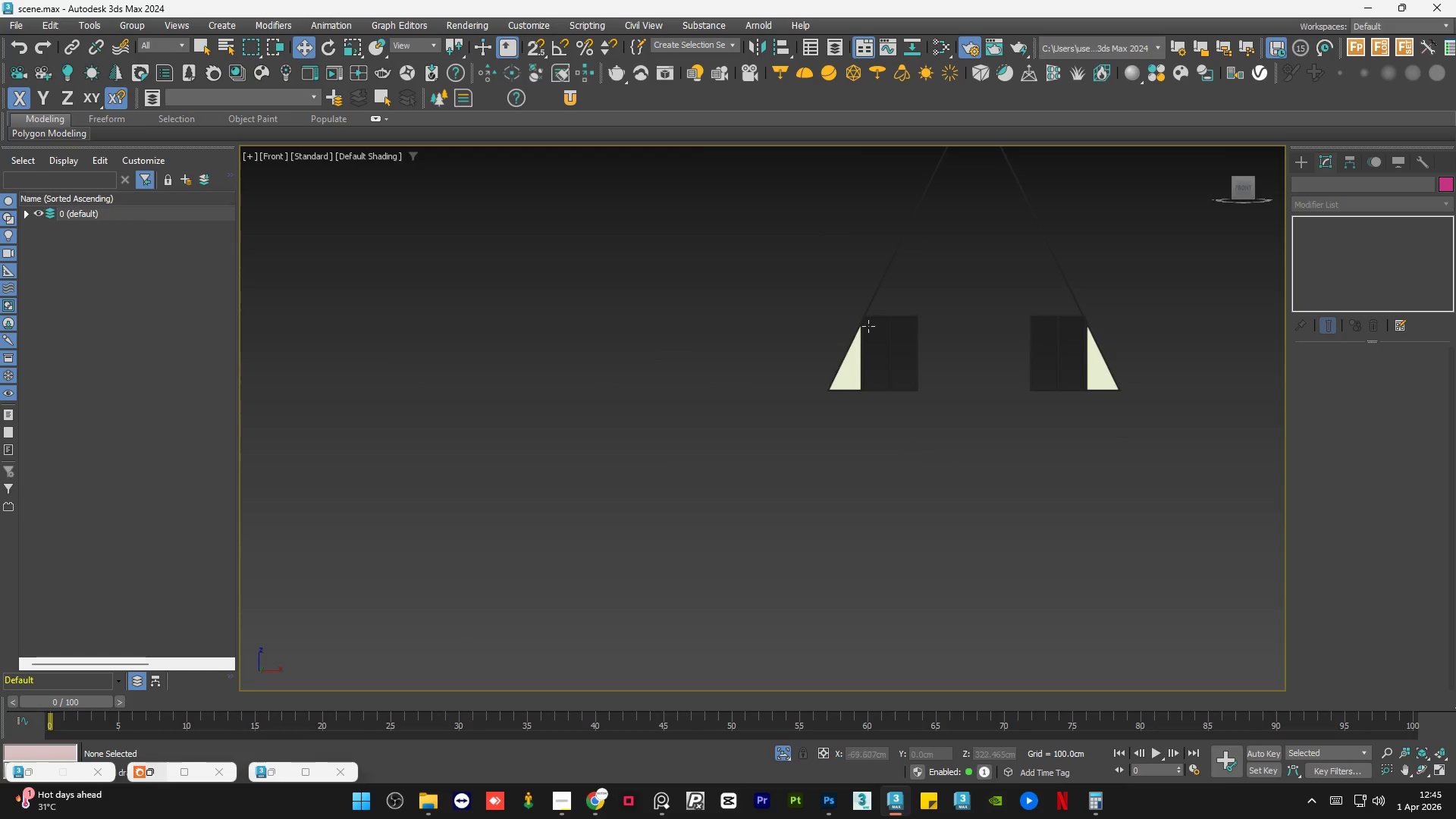 
left_click([877, 422])
 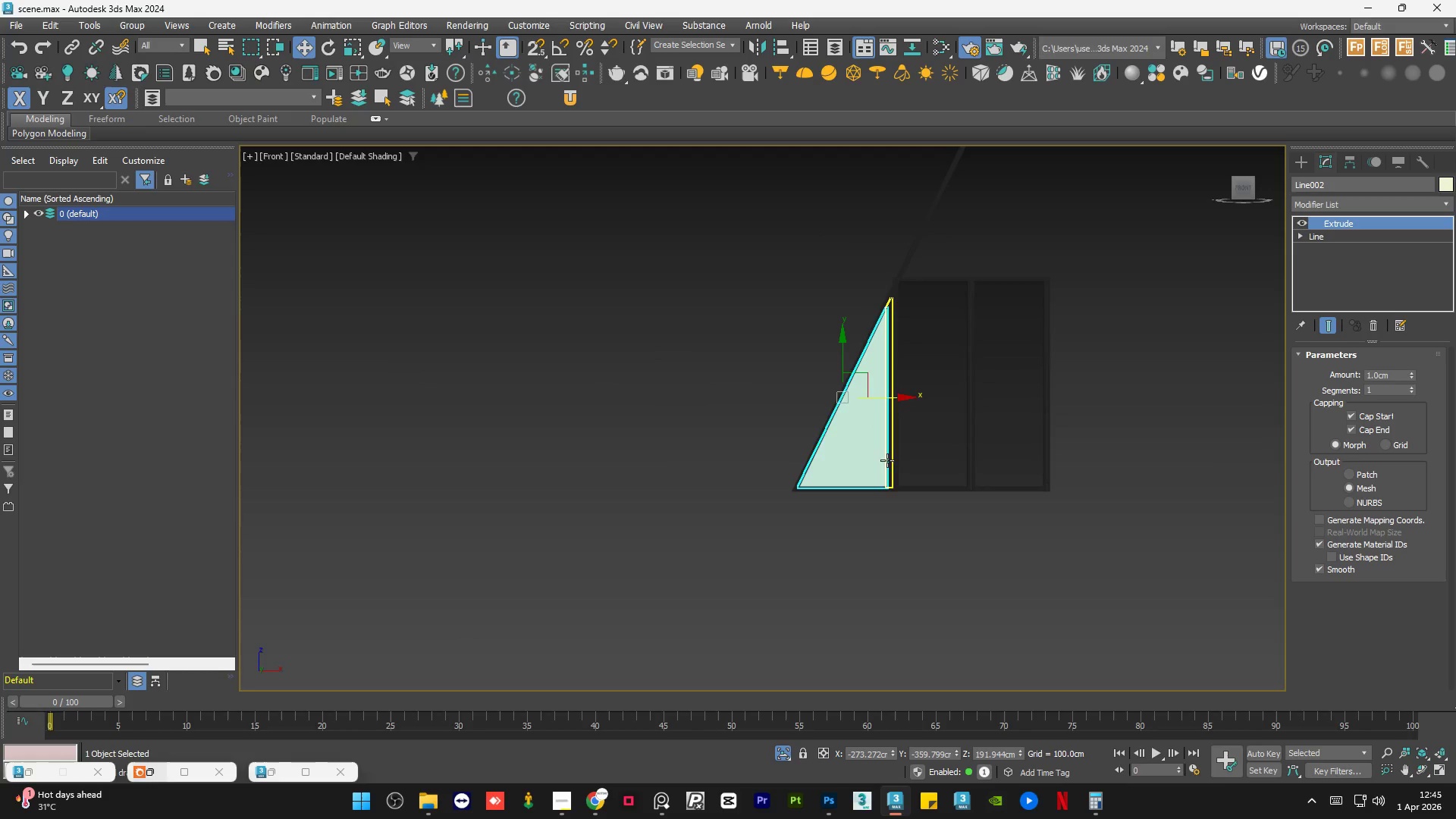 
scroll: coordinate [880, 479], scroll_direction: up, amount: 10.0
 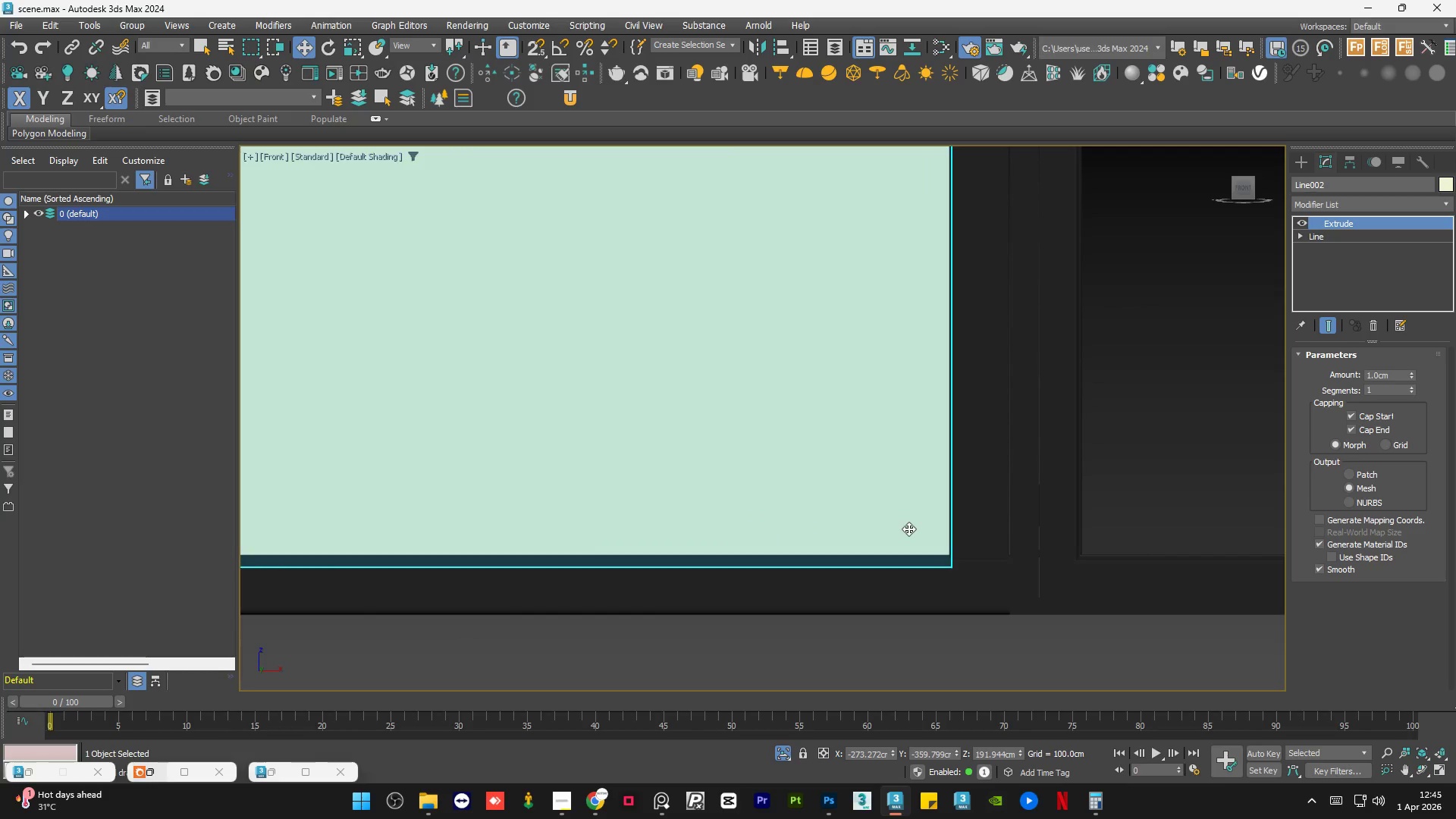 
left_click_drag(start_coordinate=[908, 529], to_coordinate=[916, 529])
 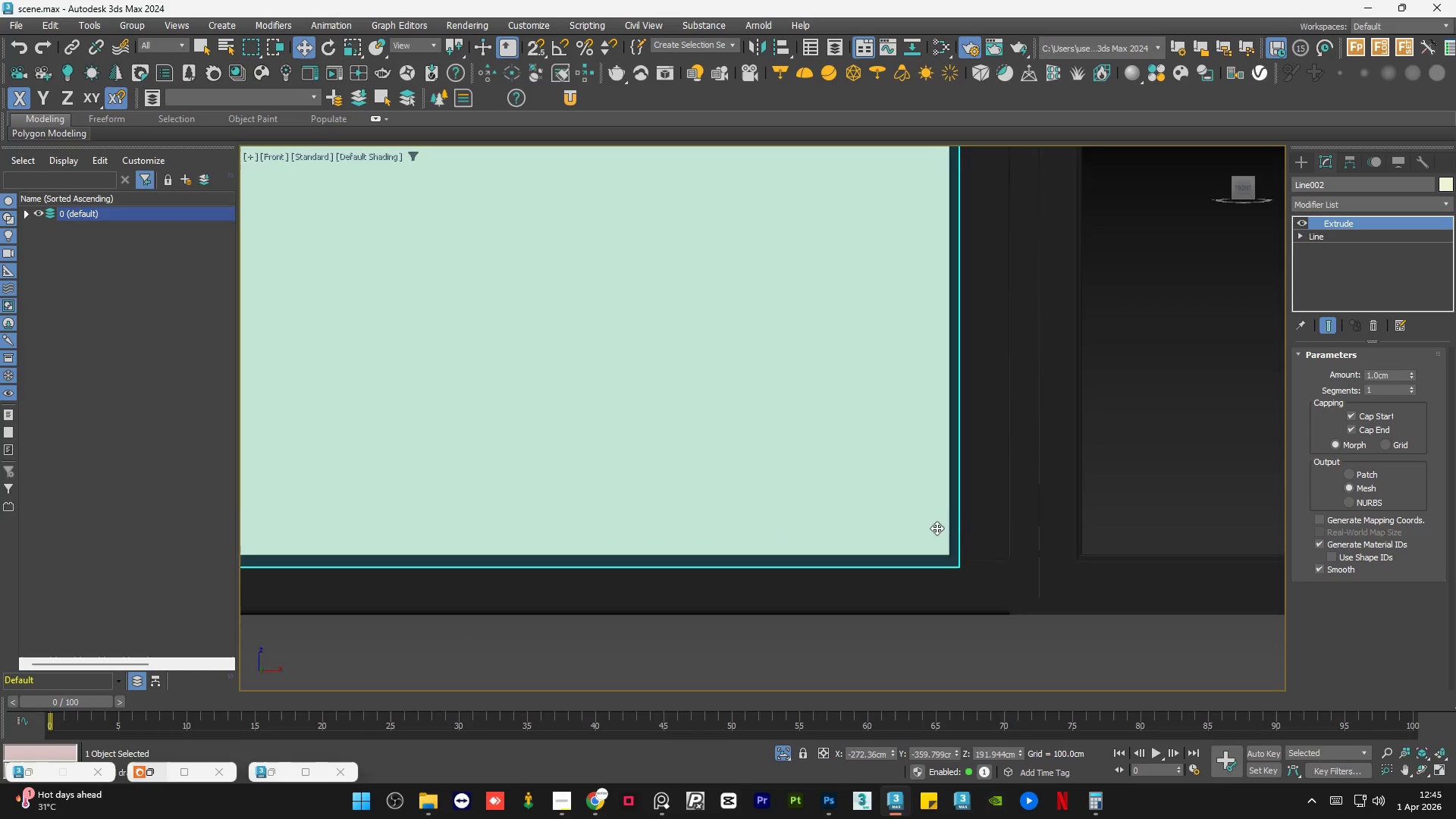 
scroll: coordinate [793, 560], scroll_direction: down, amount: 5.0
 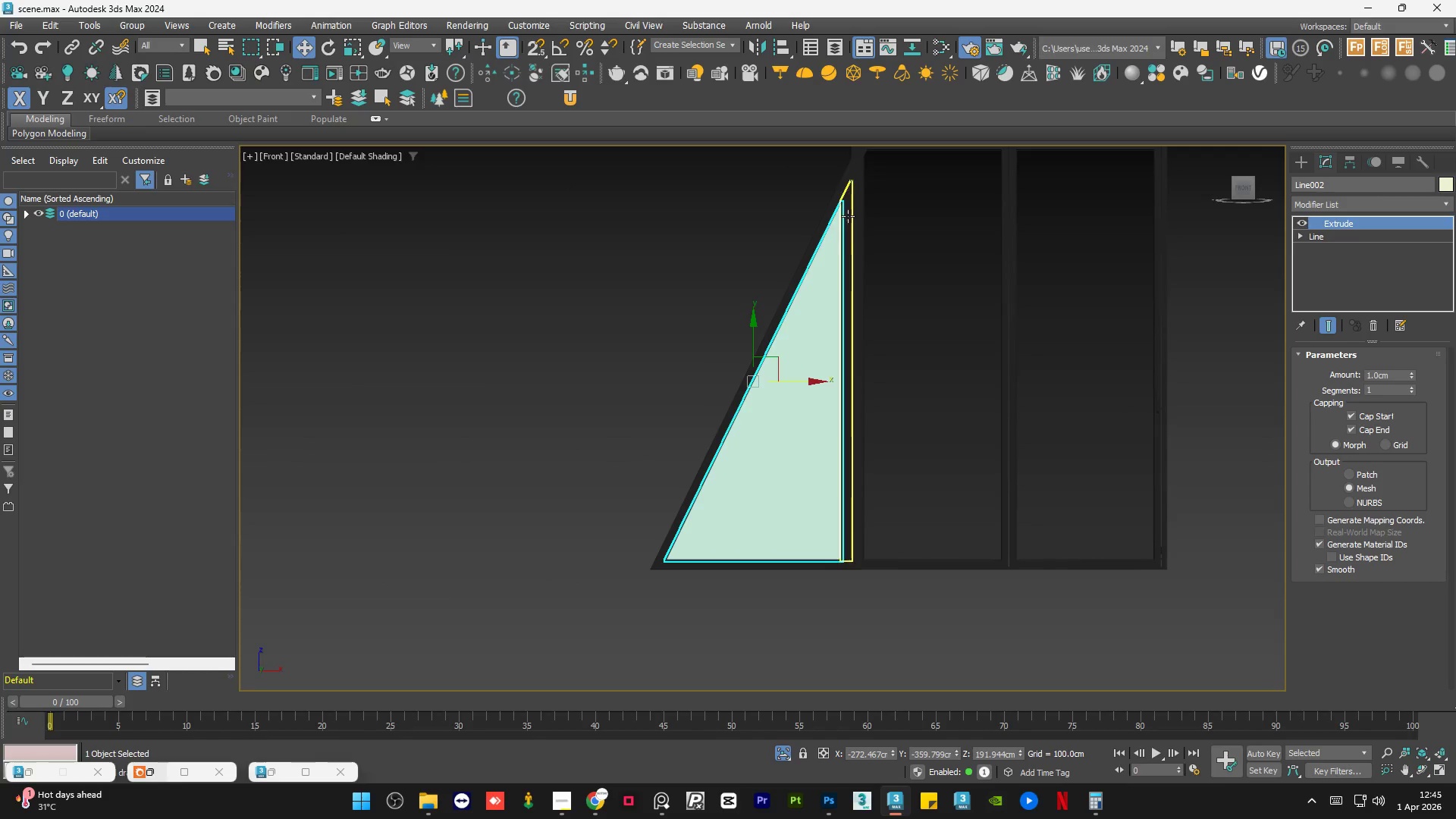 
scroll: coordinate [850, 200], scroll_direction: up, amount: 6.0
 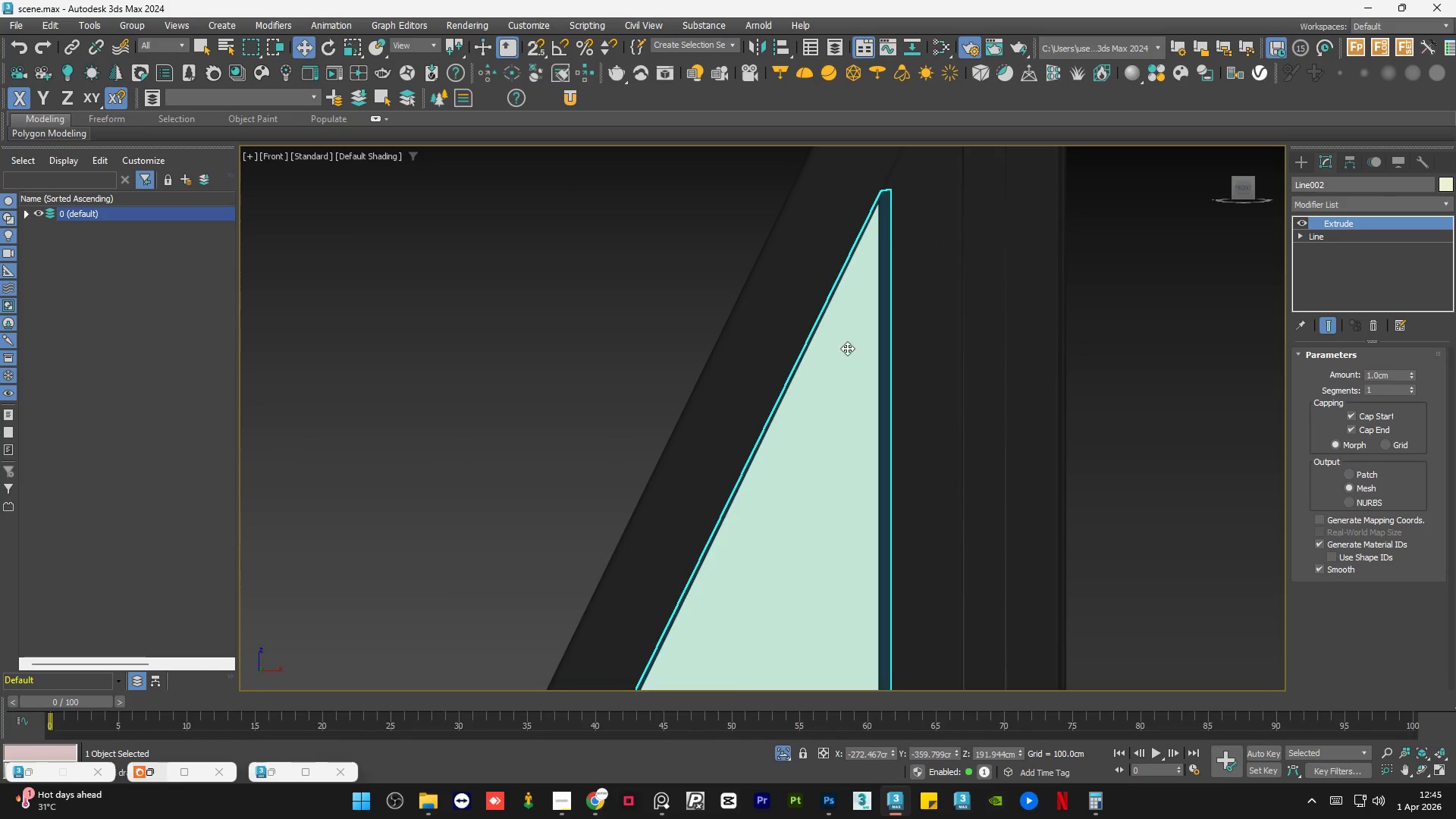 
left_click_drag(start_coordinate=[847, 363], to_coordinate=[842, 363])
 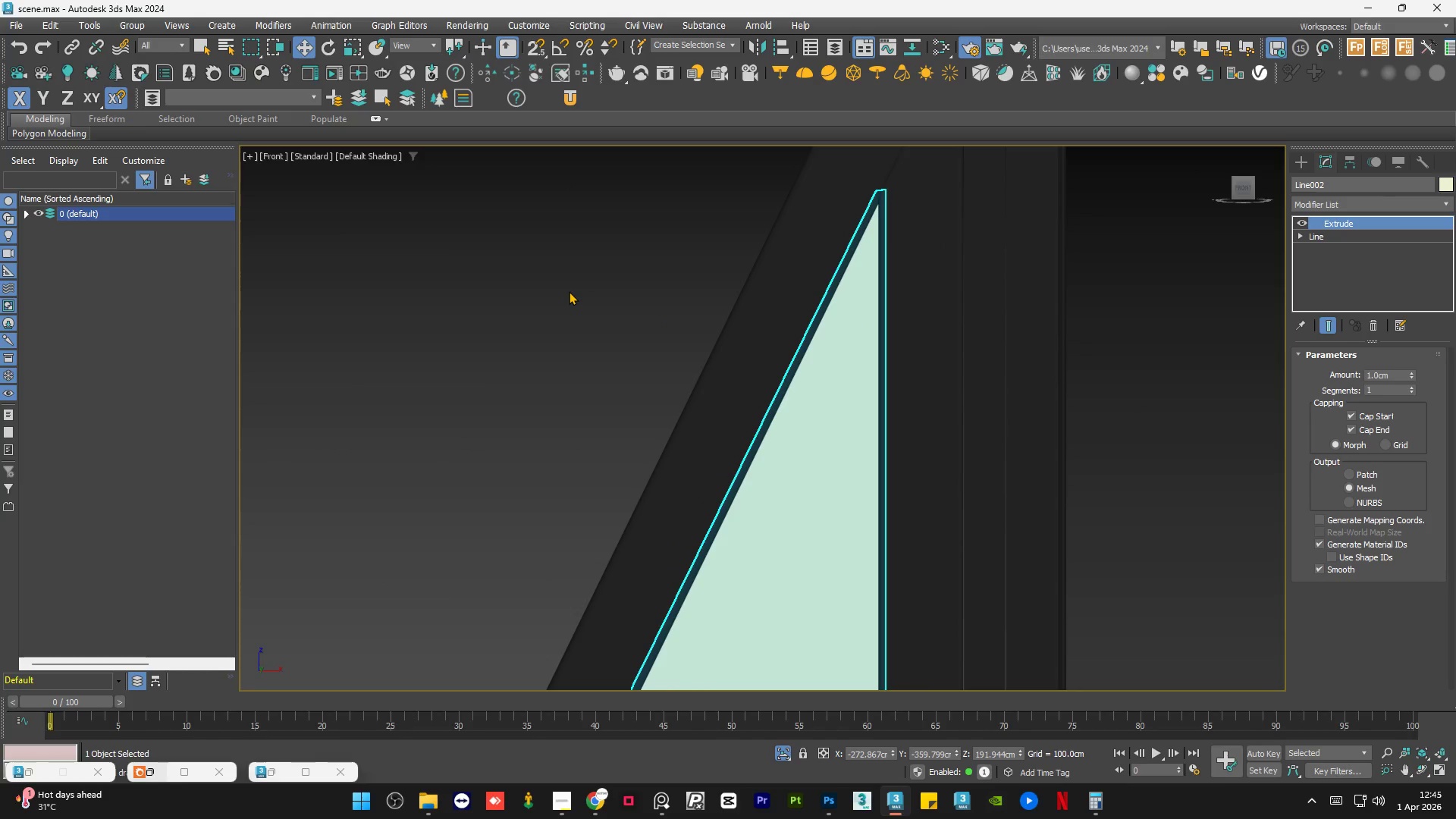 
left_click([569, 291])
 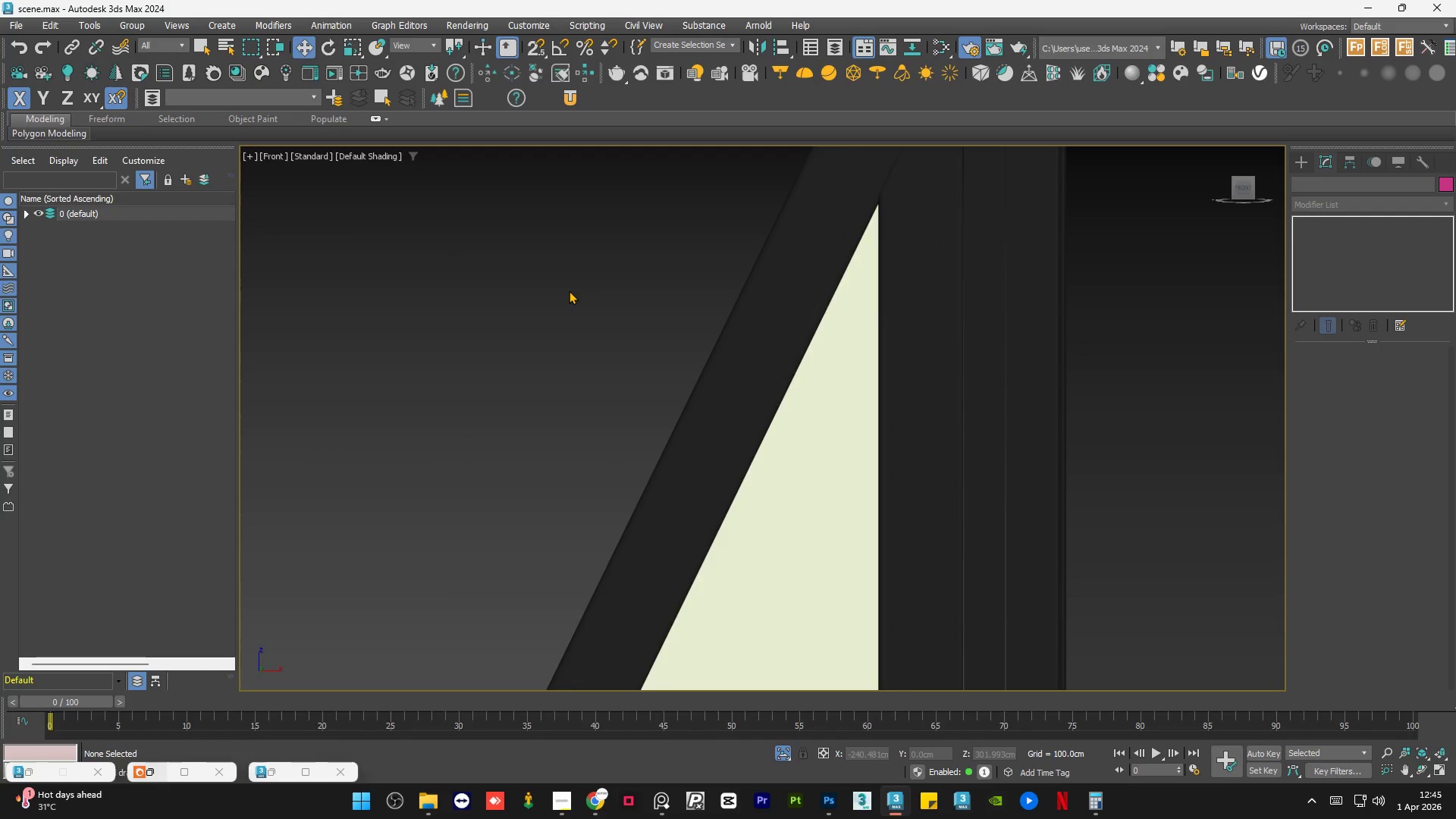 
scroll: coordinate [563, 303], scroll_direction: down, amount: 8.0
 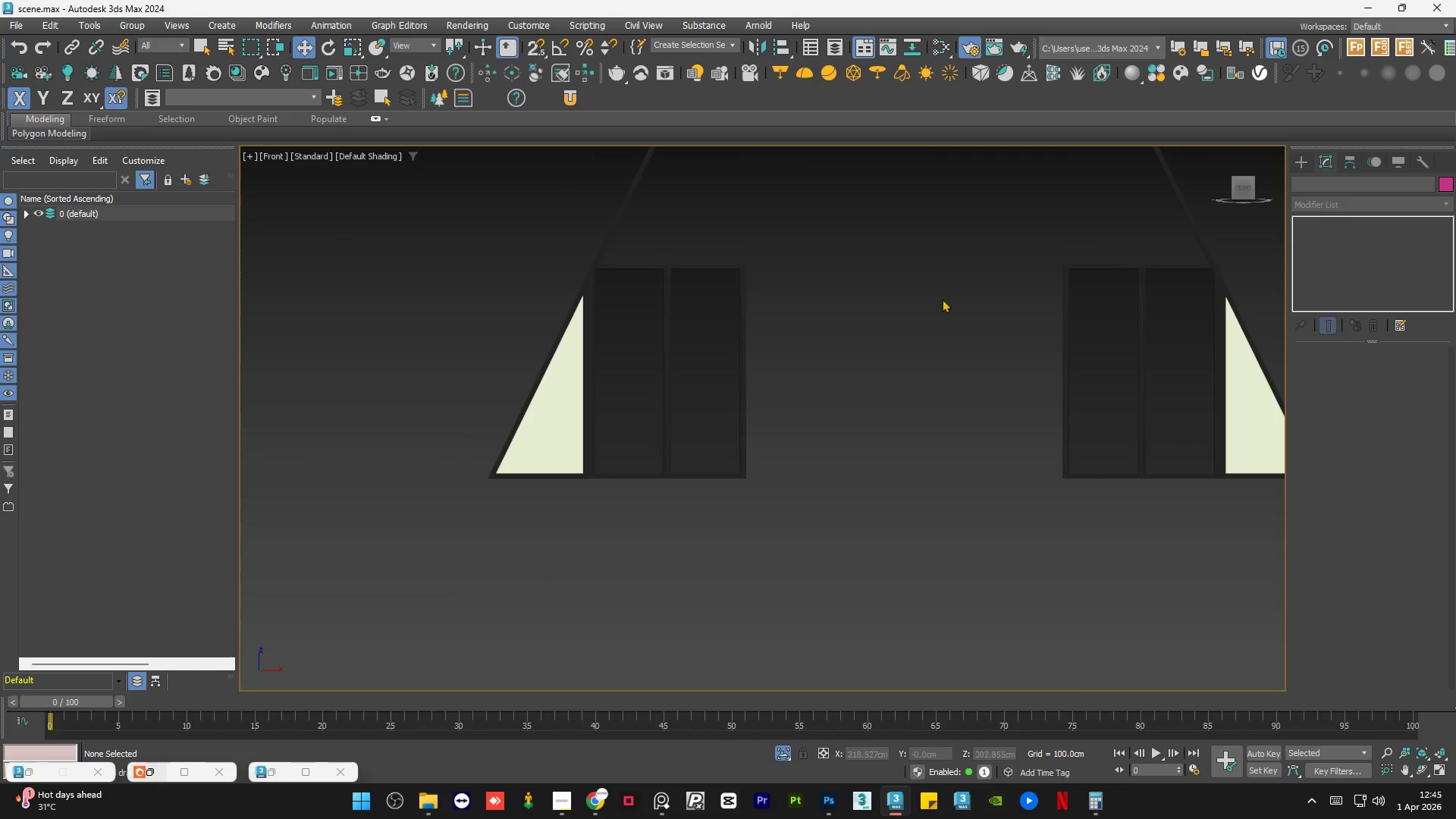 
scroll: coordinate [959, 315], scroll_direction: up, amount: 6.0
 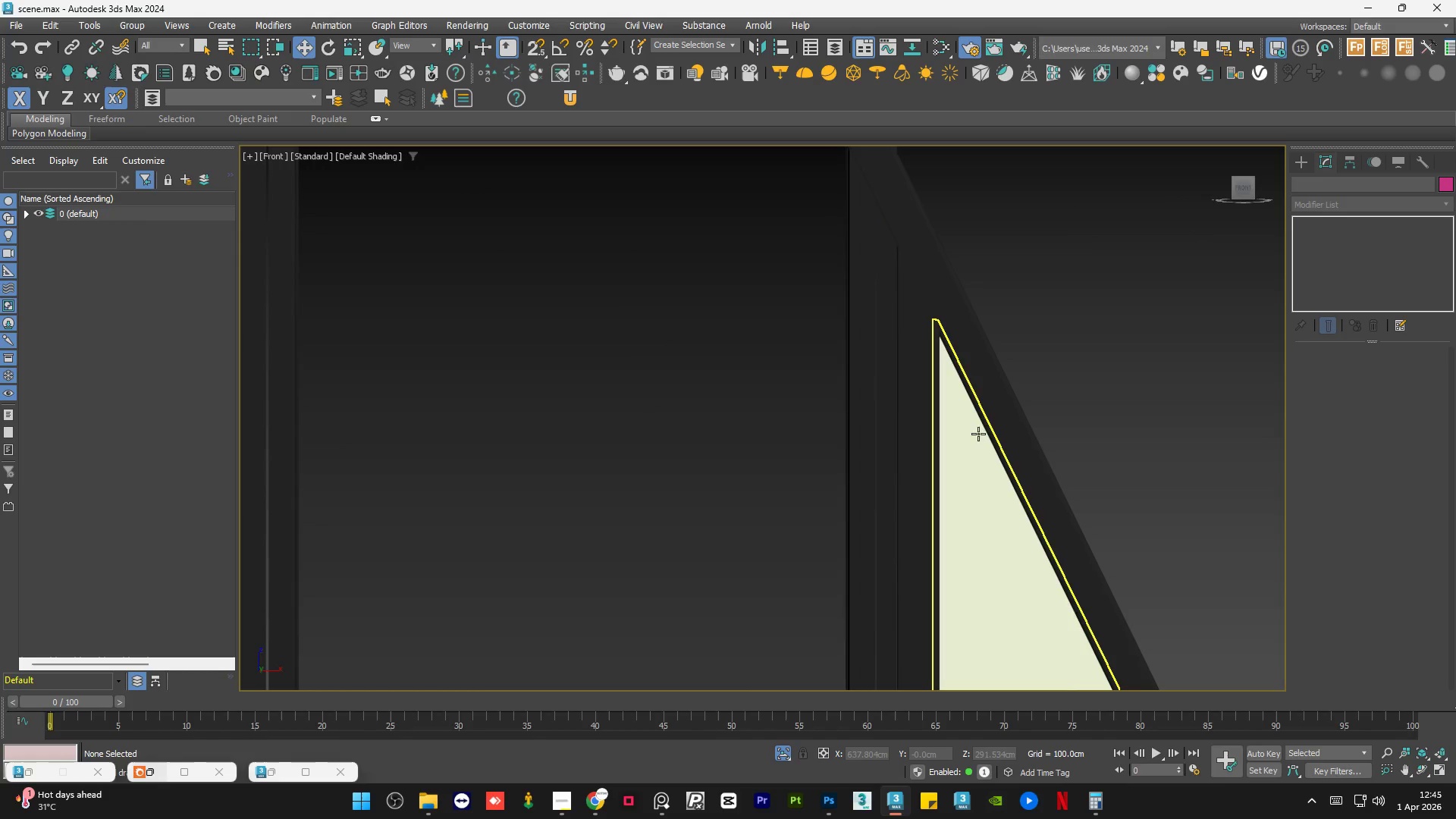 
left_click([972, 439])
 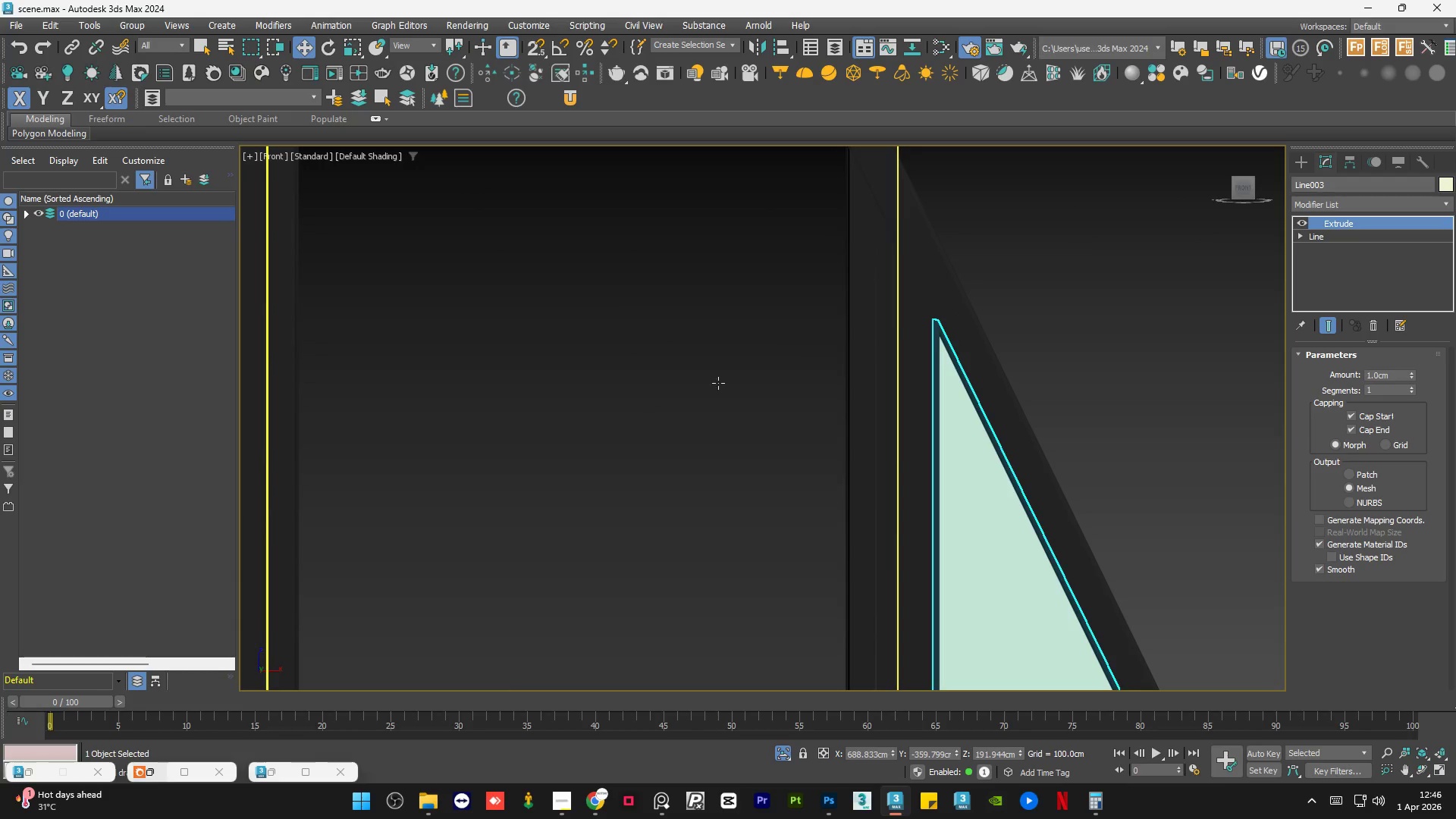 
left_click([1021, 306])
 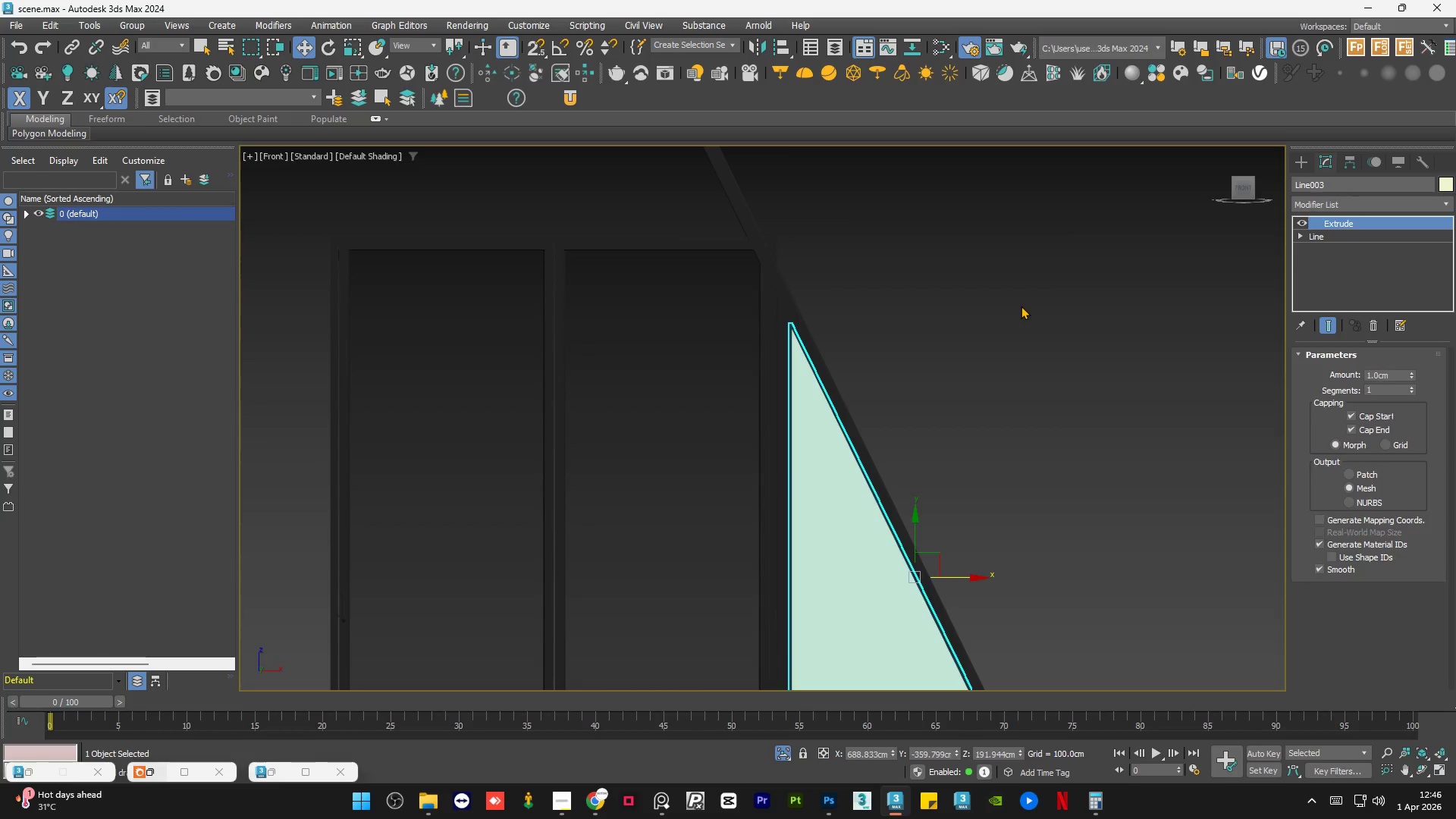 
scroll: coordinate [711, 325], scroll_direction: down, amount: 3.0
 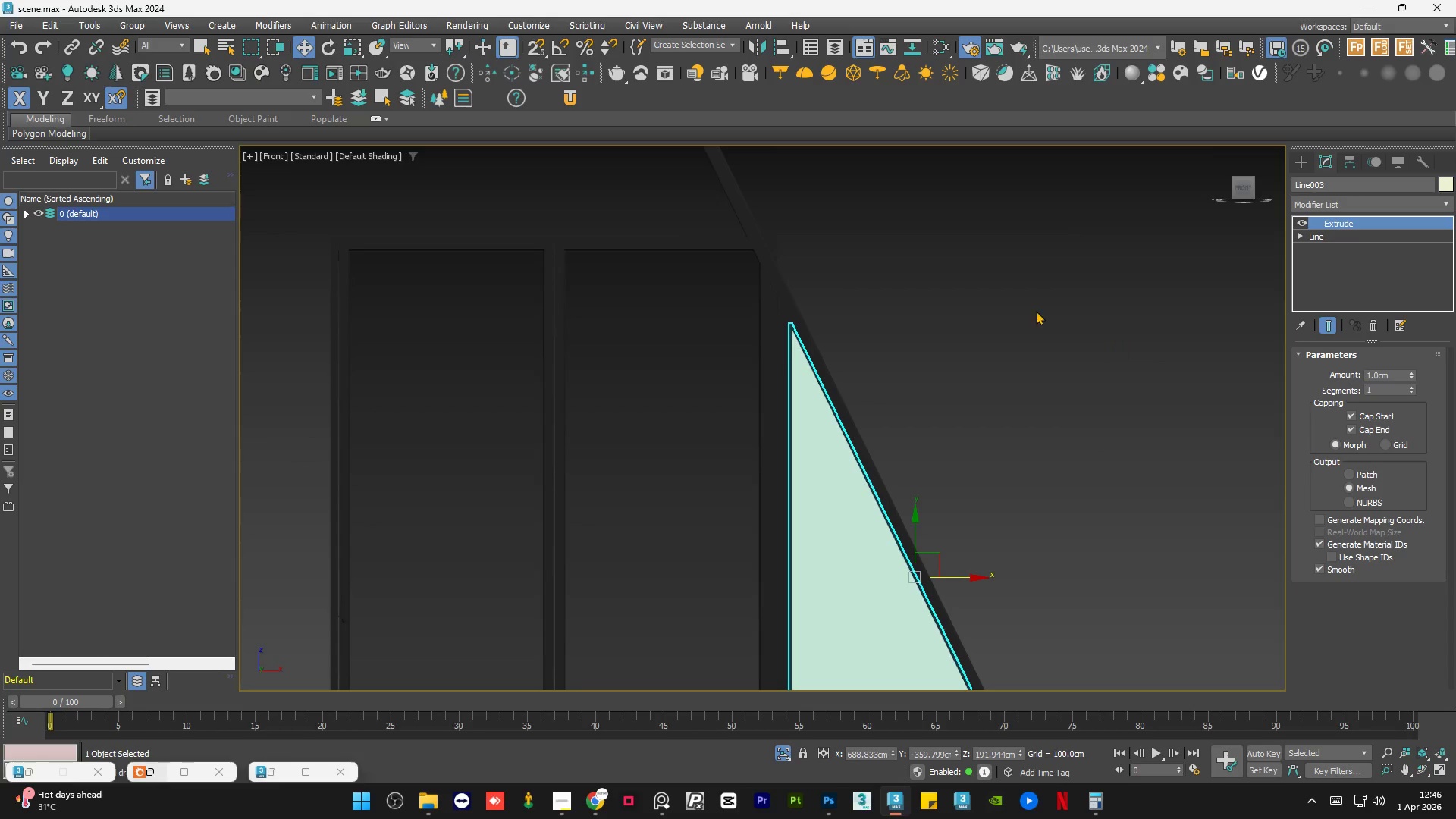 
double_click([1021, 306])
 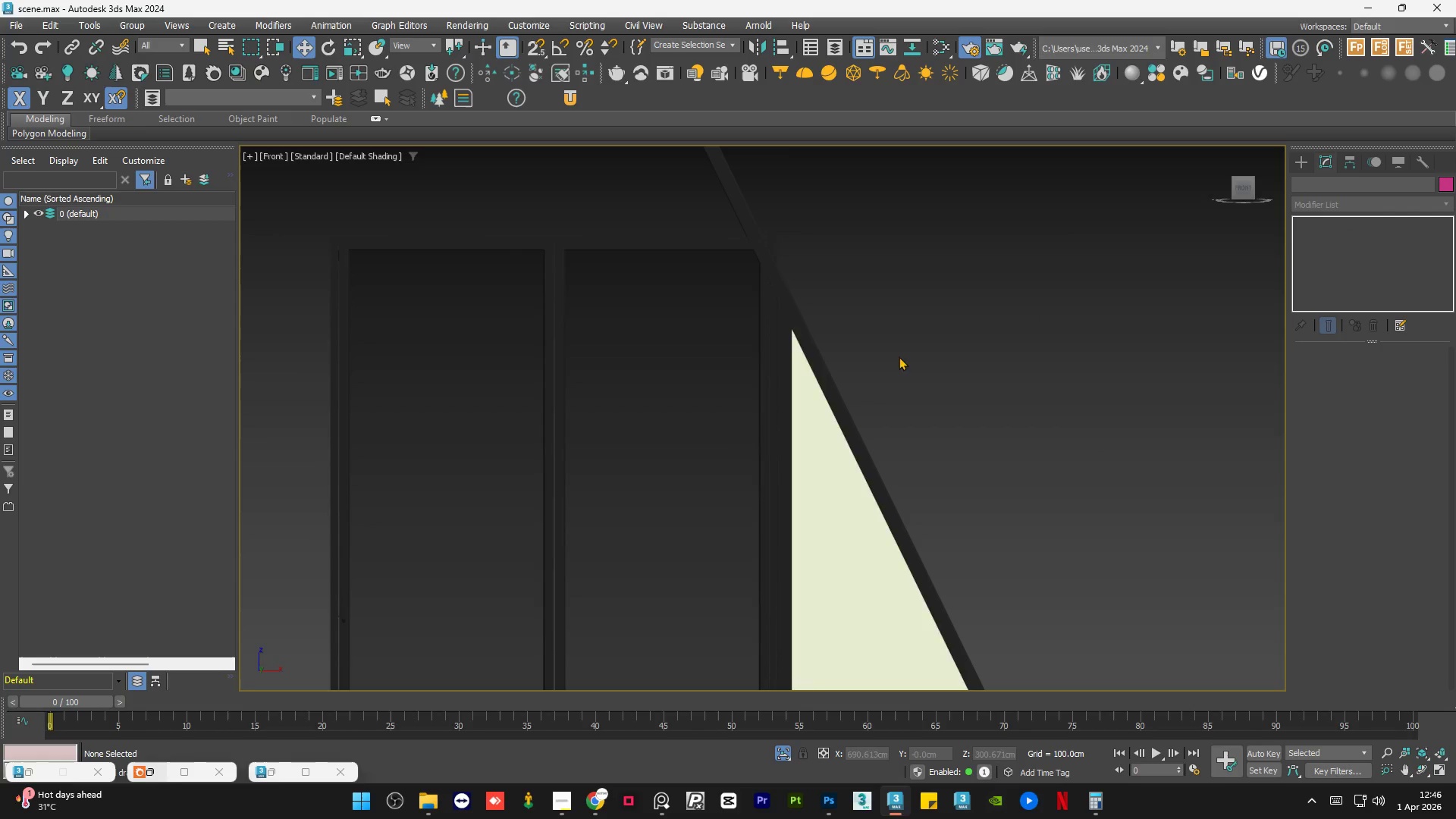 
scroll: coordinate [876, 427], scroll_direction: down, amount: 5.0
 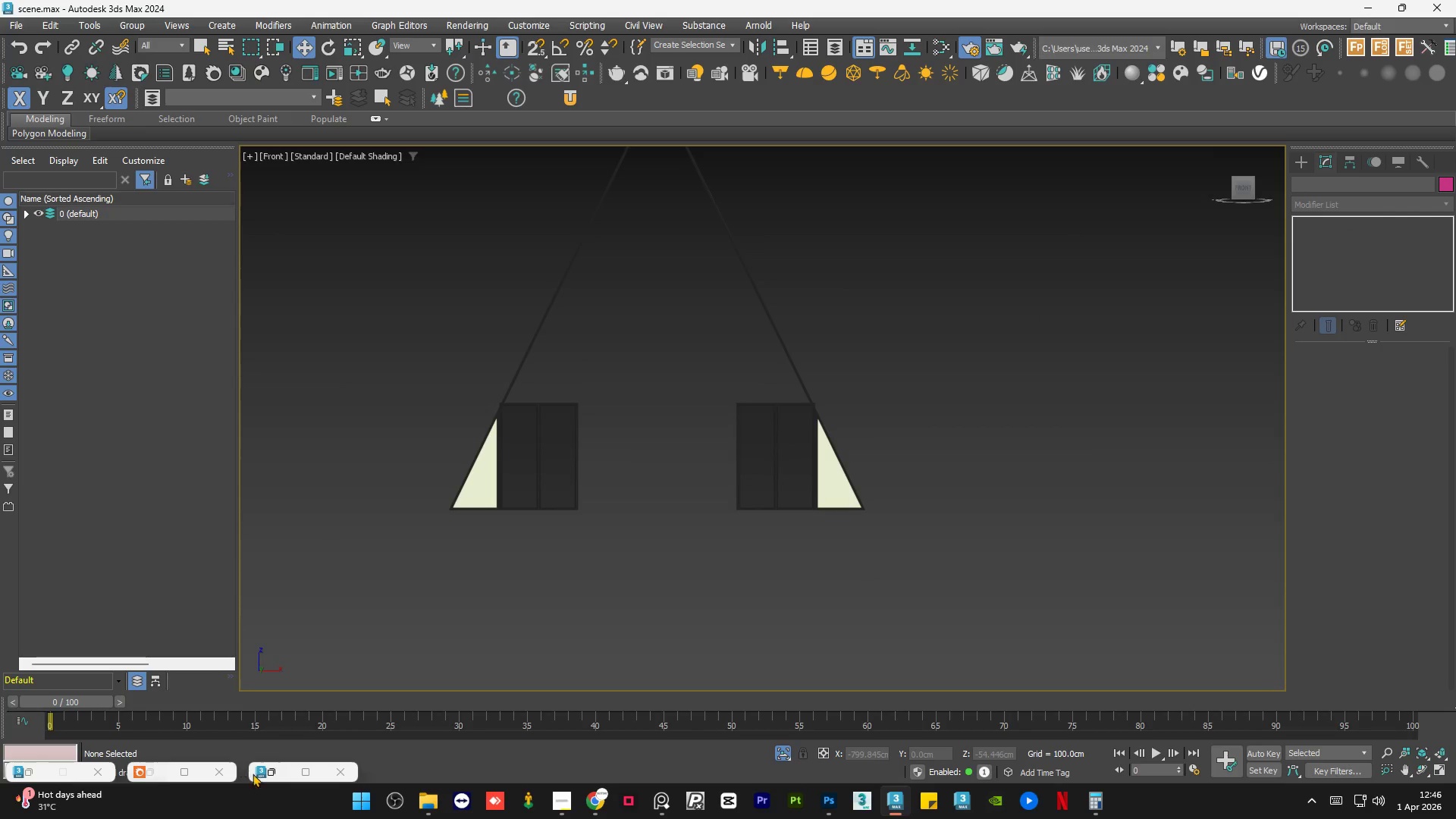 
left_click([273, 772])
 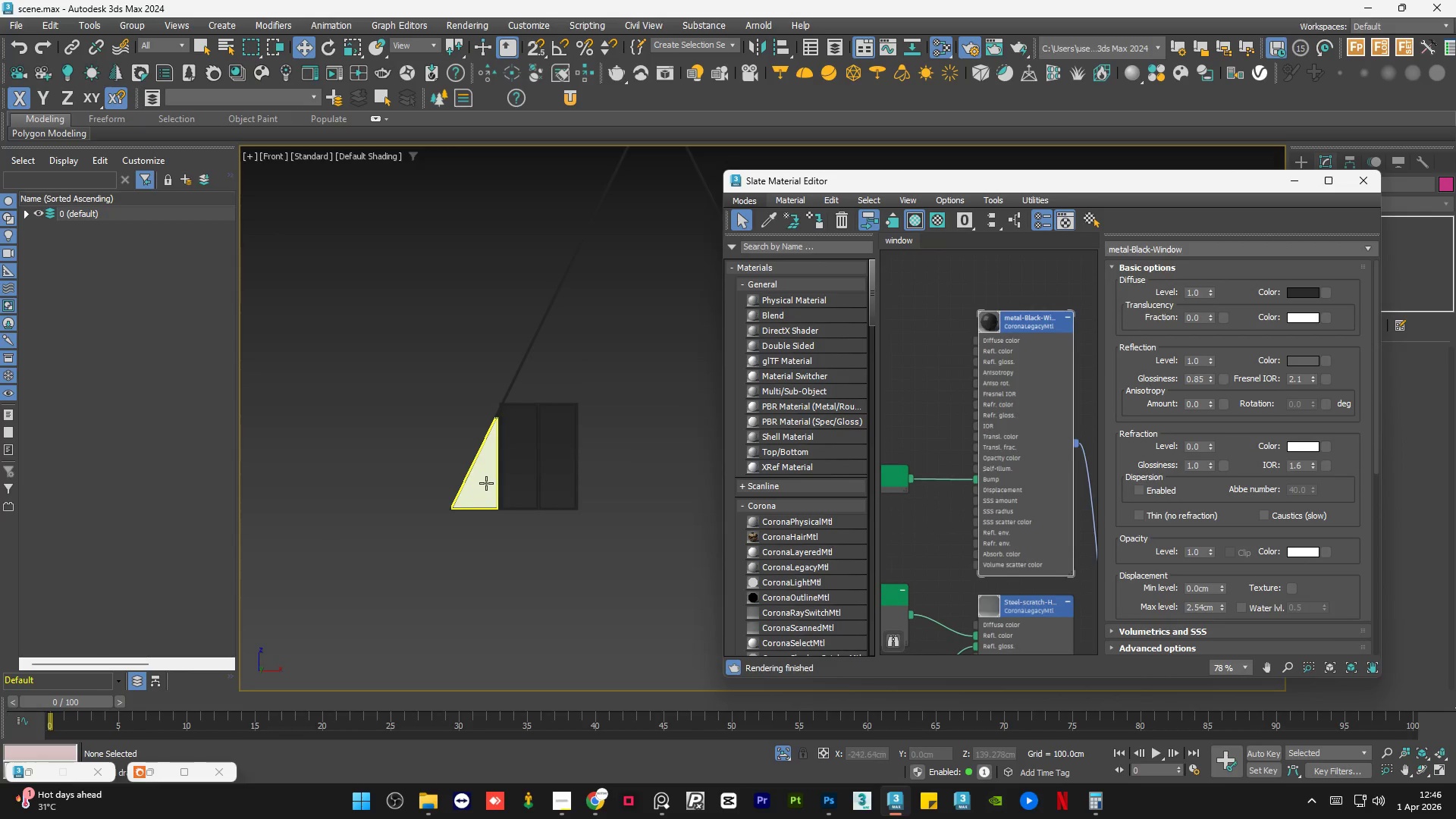 
left_click([486, 483])
 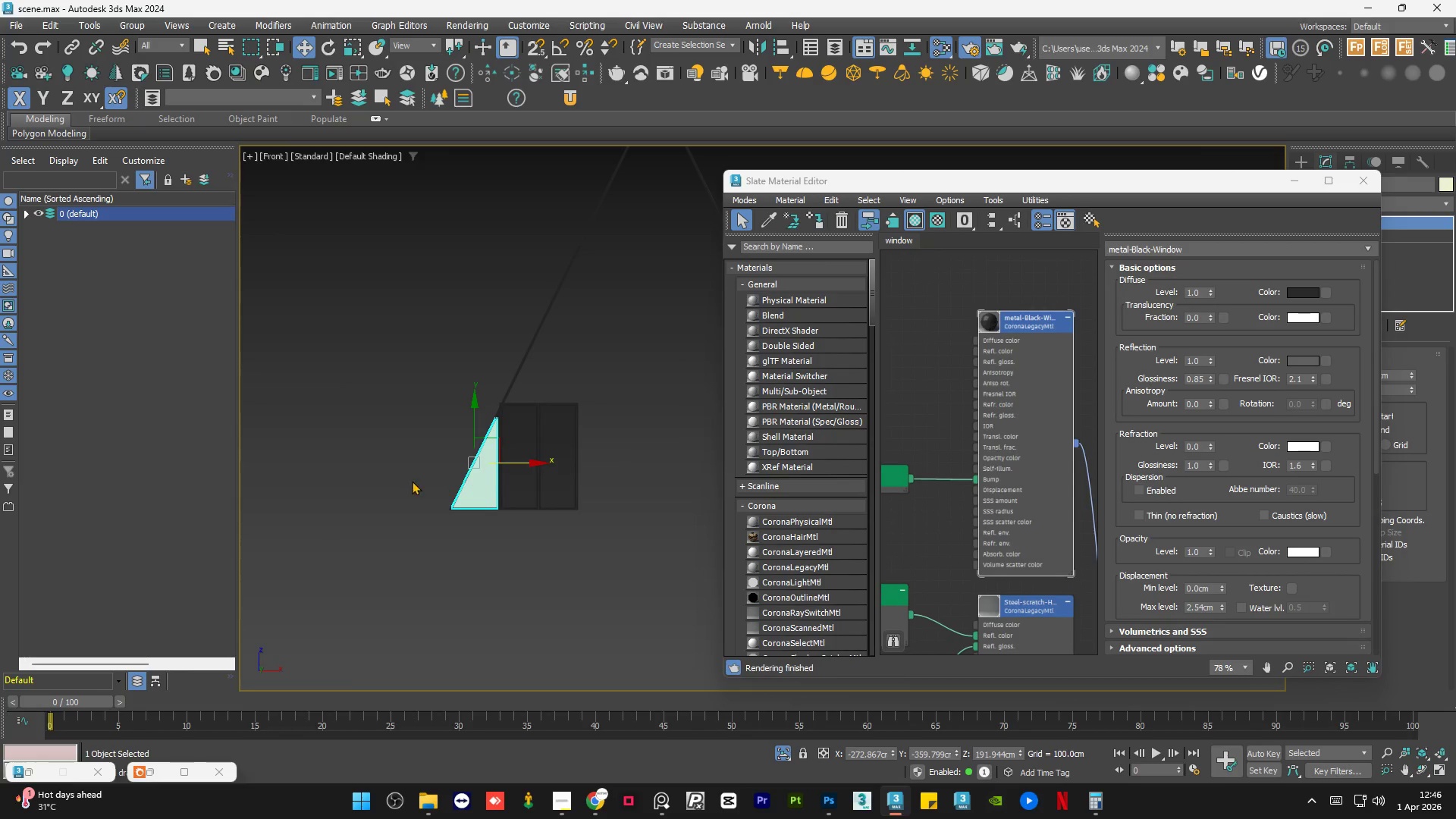 
hold_key(key=ControlLeft, duration=0.44)
left_click([544, 478])
 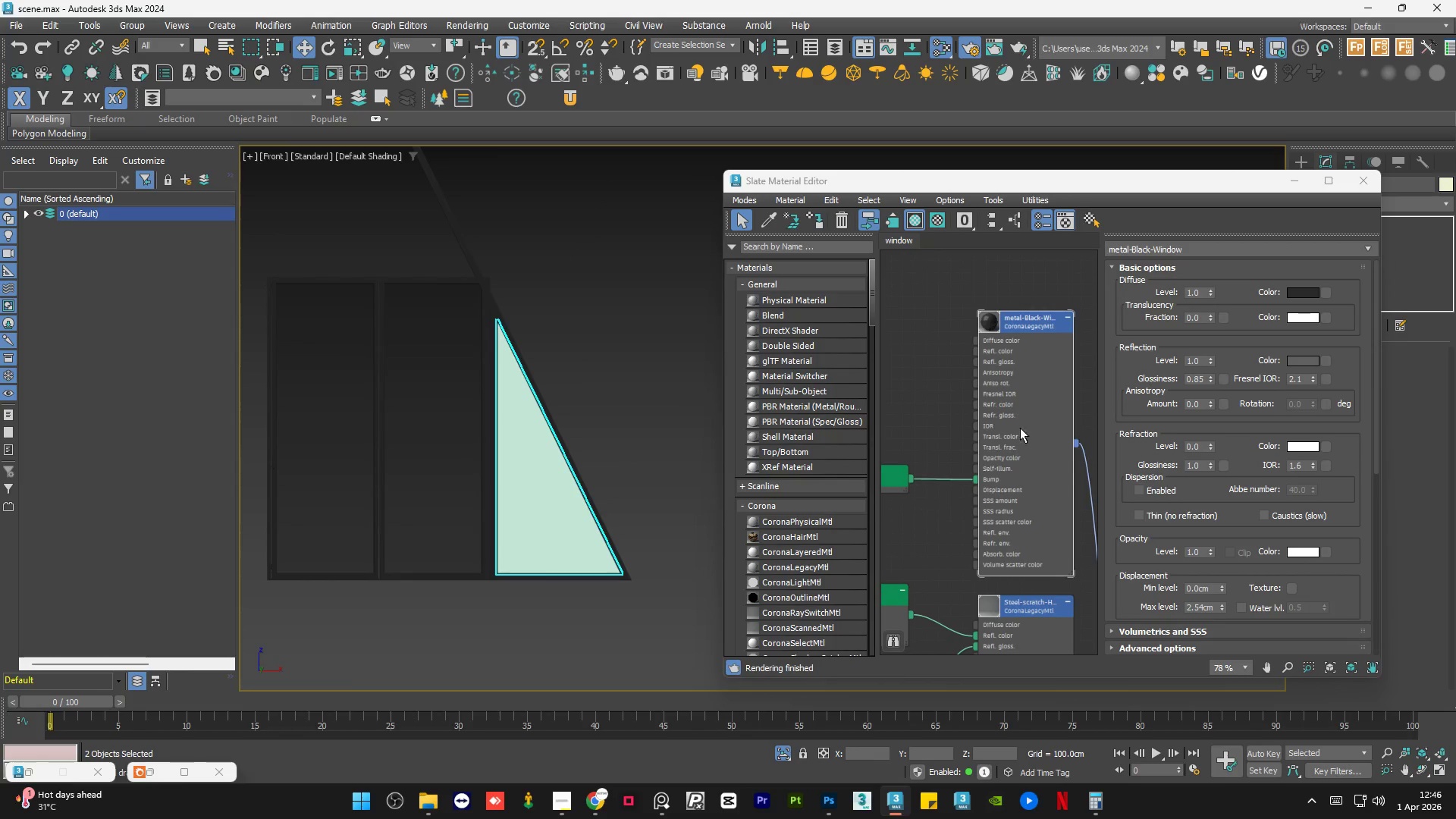 
scroll: coordinate [544, 478], scroll_direction: up, amount: 3.0
 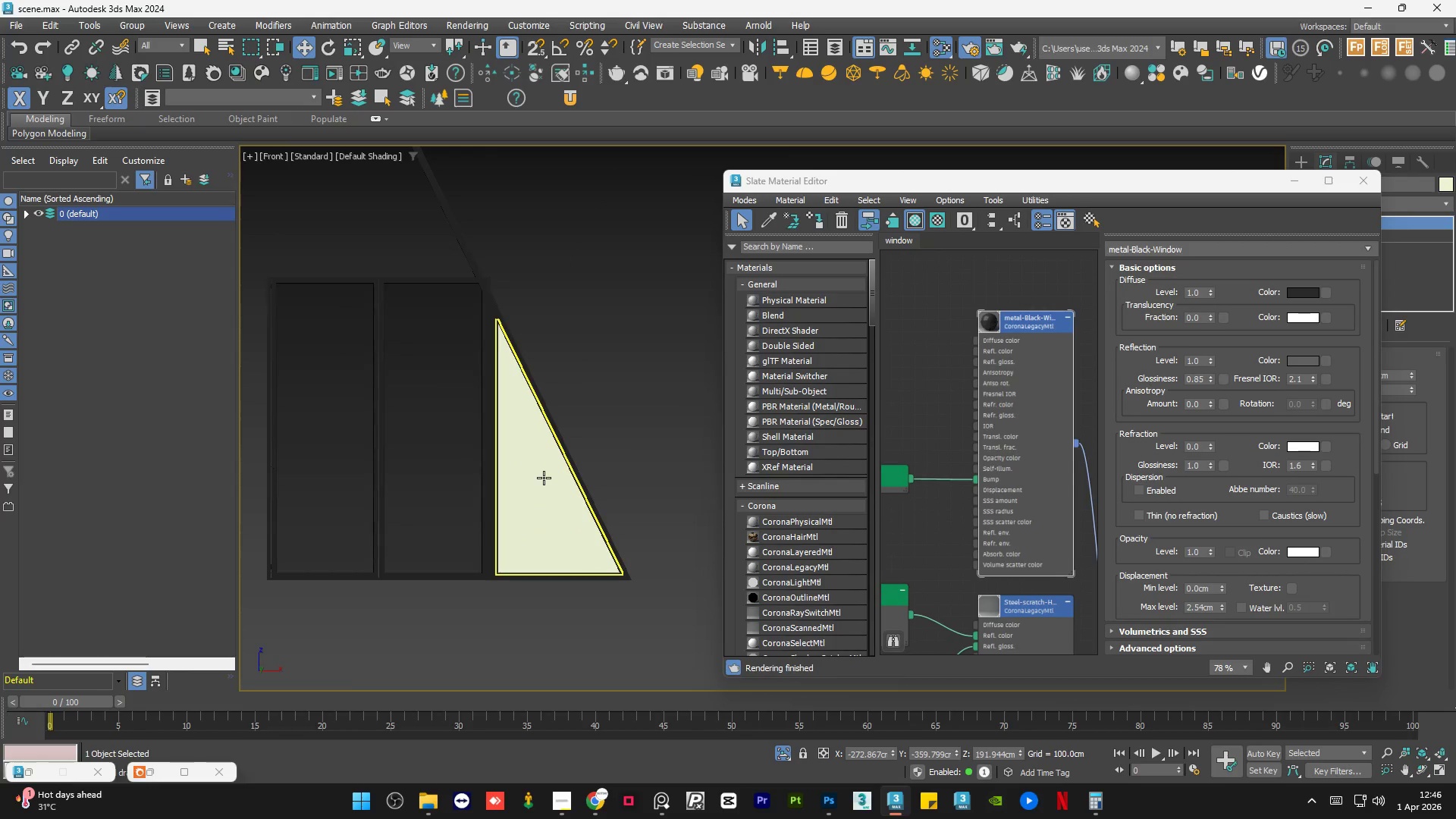 
scroll: coordinate [1005, 391], scroll_direction: down, amount: 5.0
 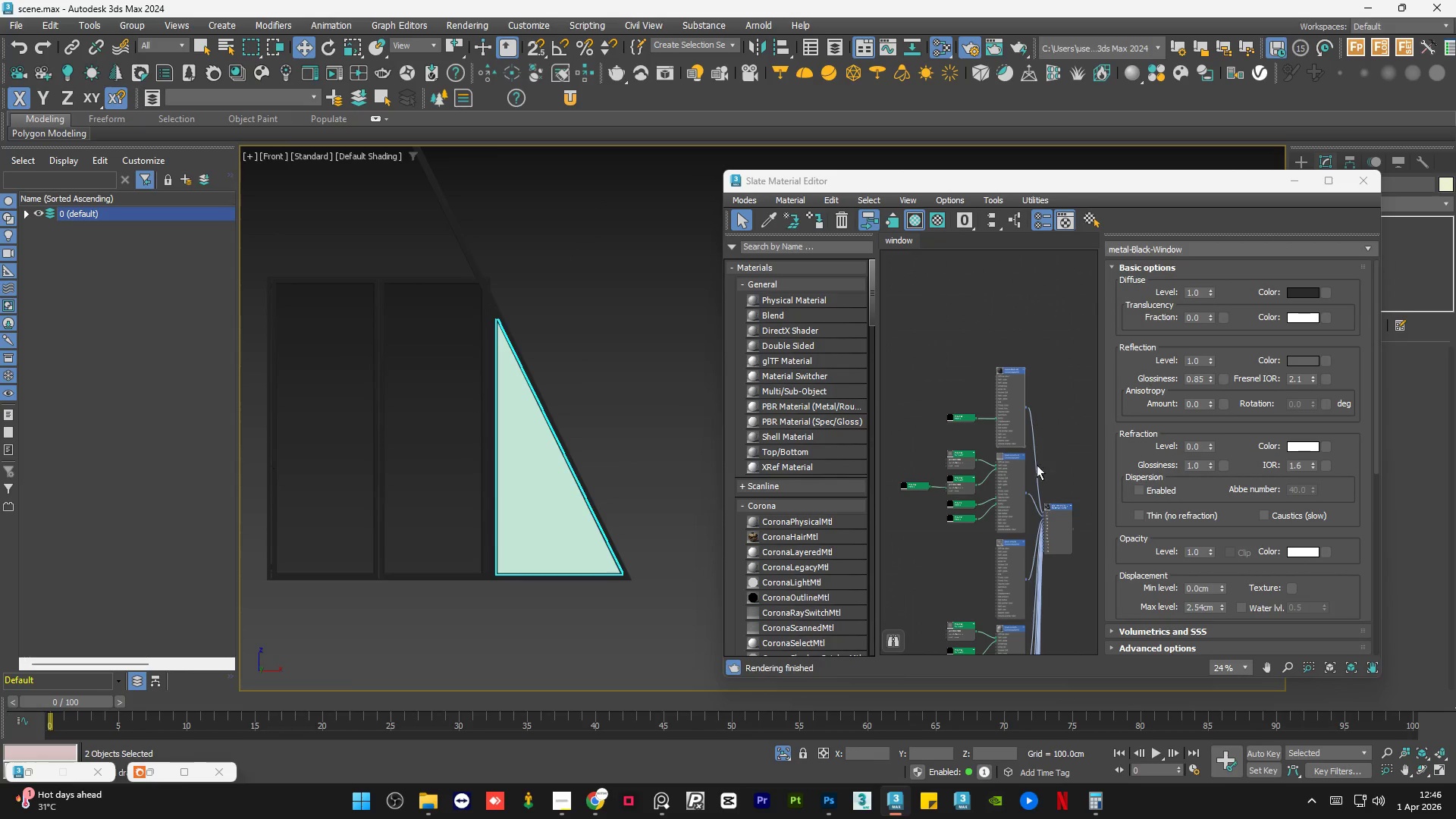 
left_click([1053, 516])
 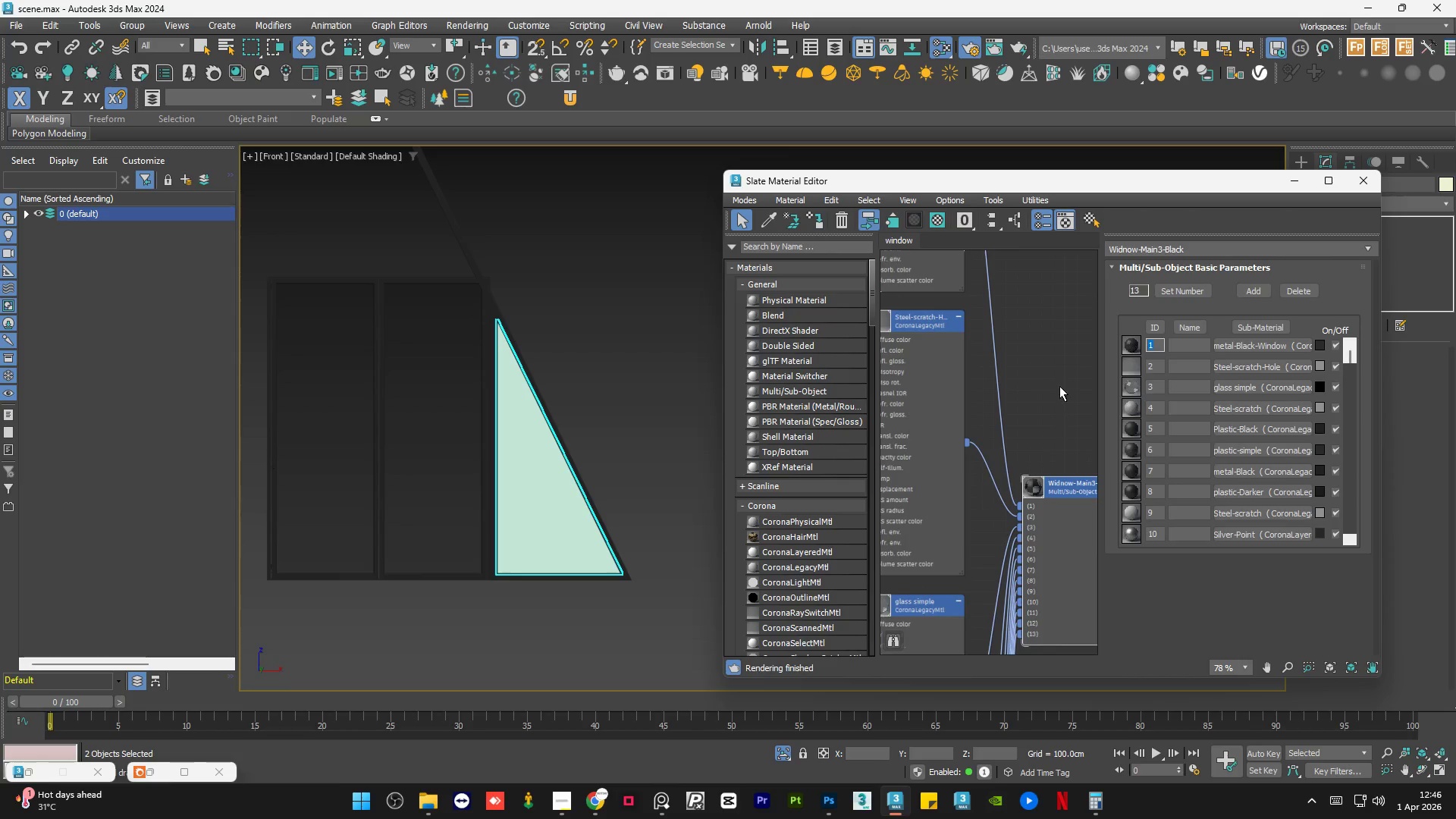 
scroll: coordinate [1053, 516], scroll_direction: up, amount: 5.0
 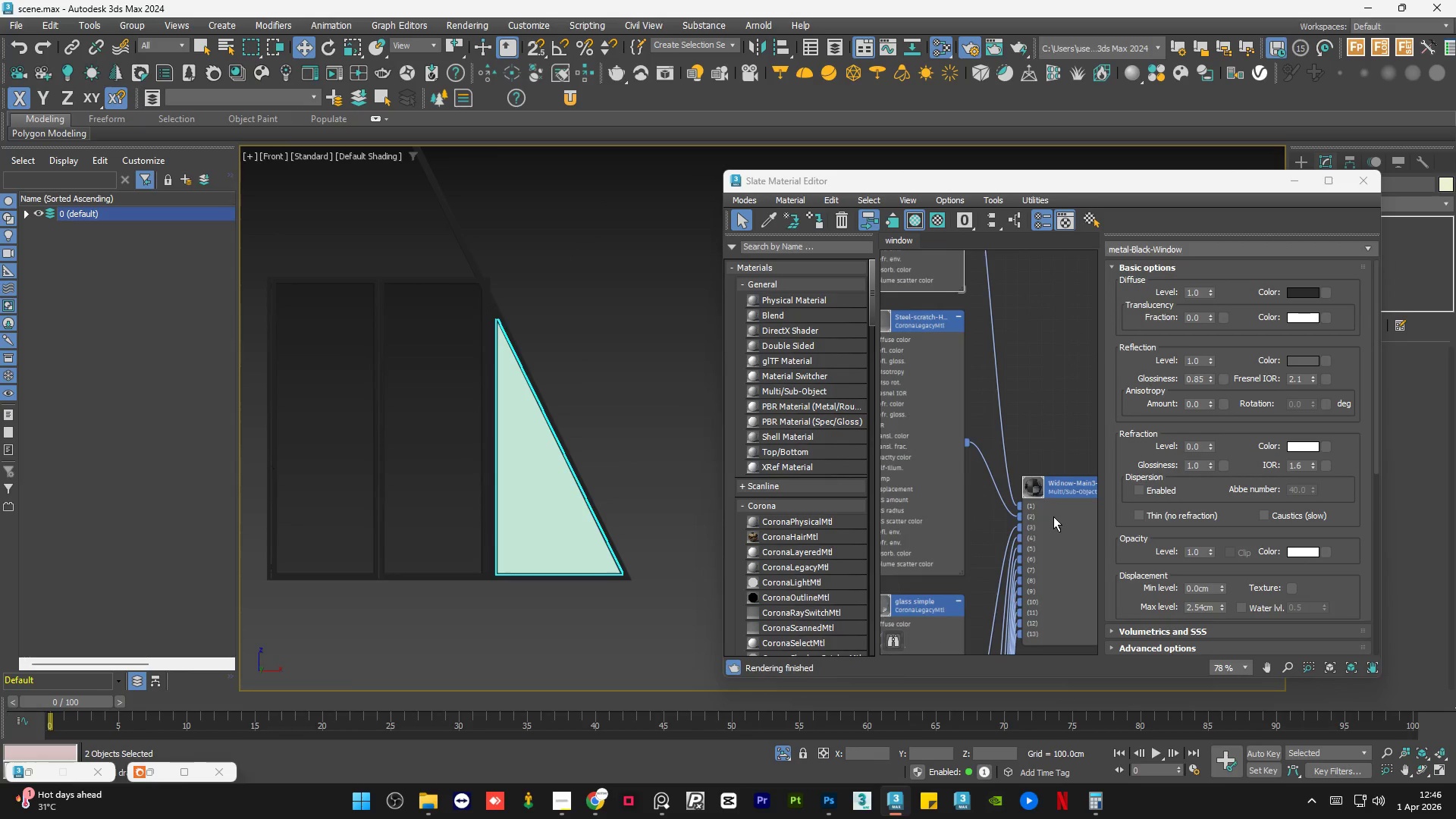 
scroll: coordinate [1061, 368], scroll_direction: down, amount: 3.0
 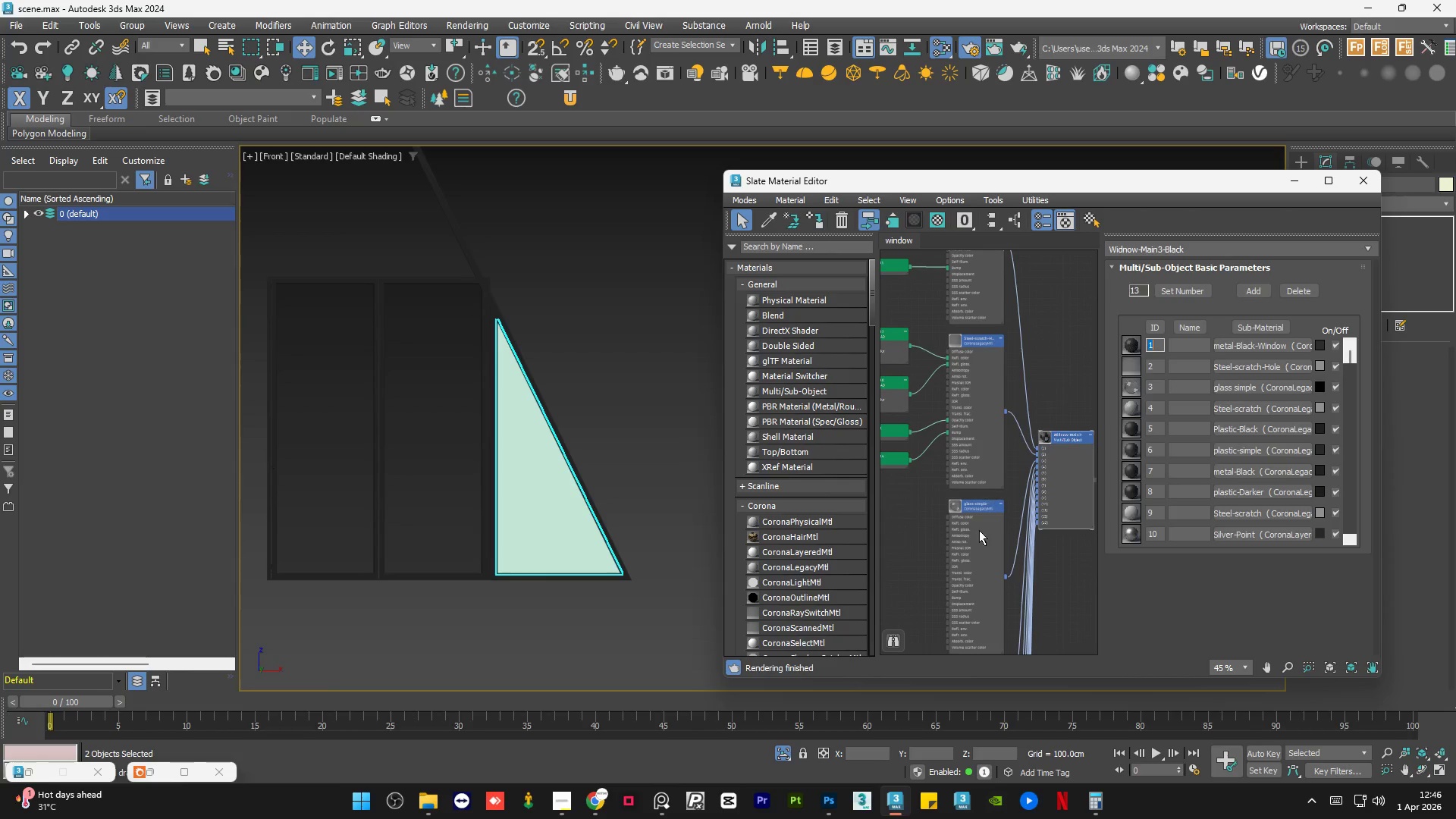 
left_click([977, 541])
 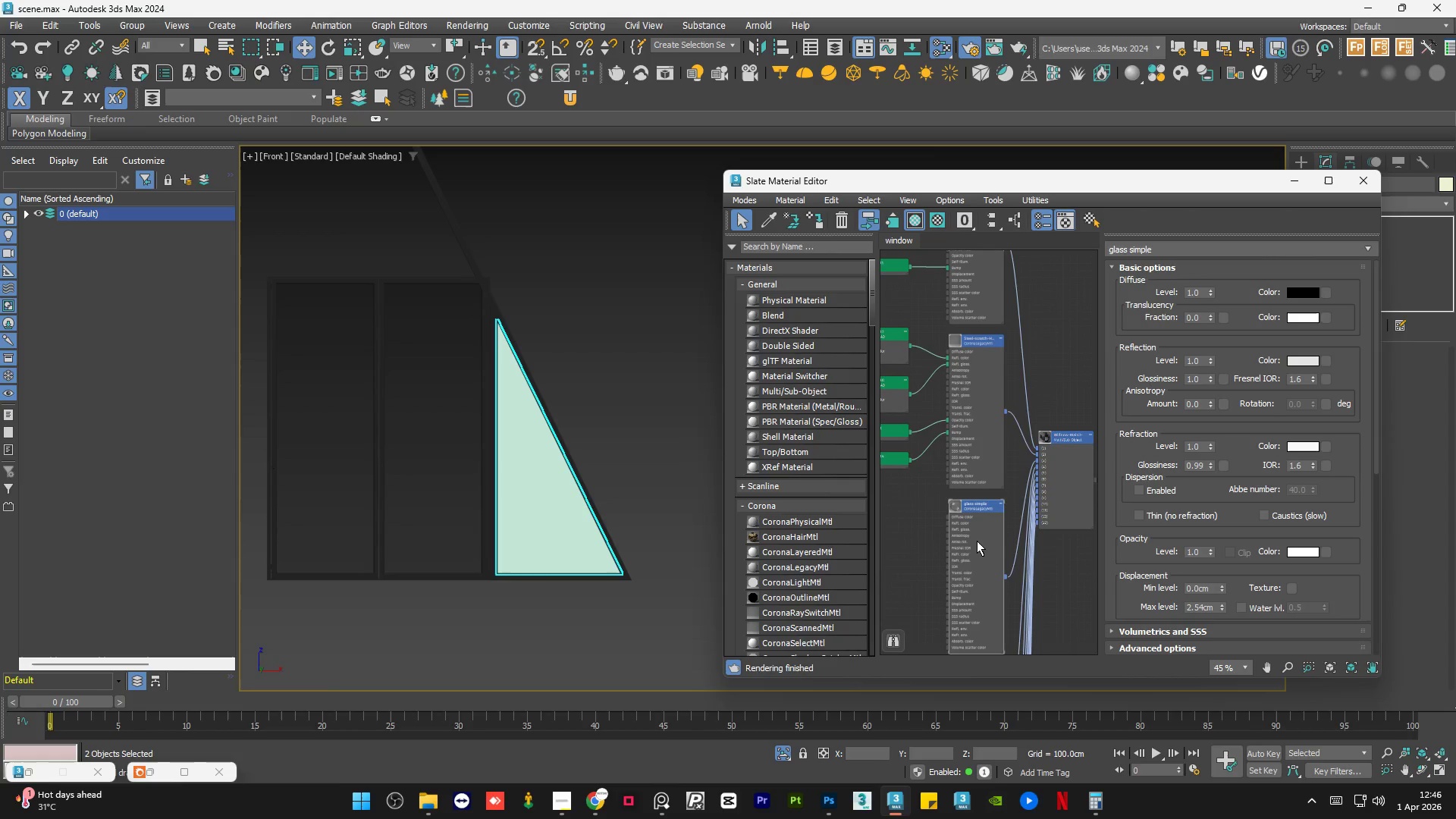 
key(A)
 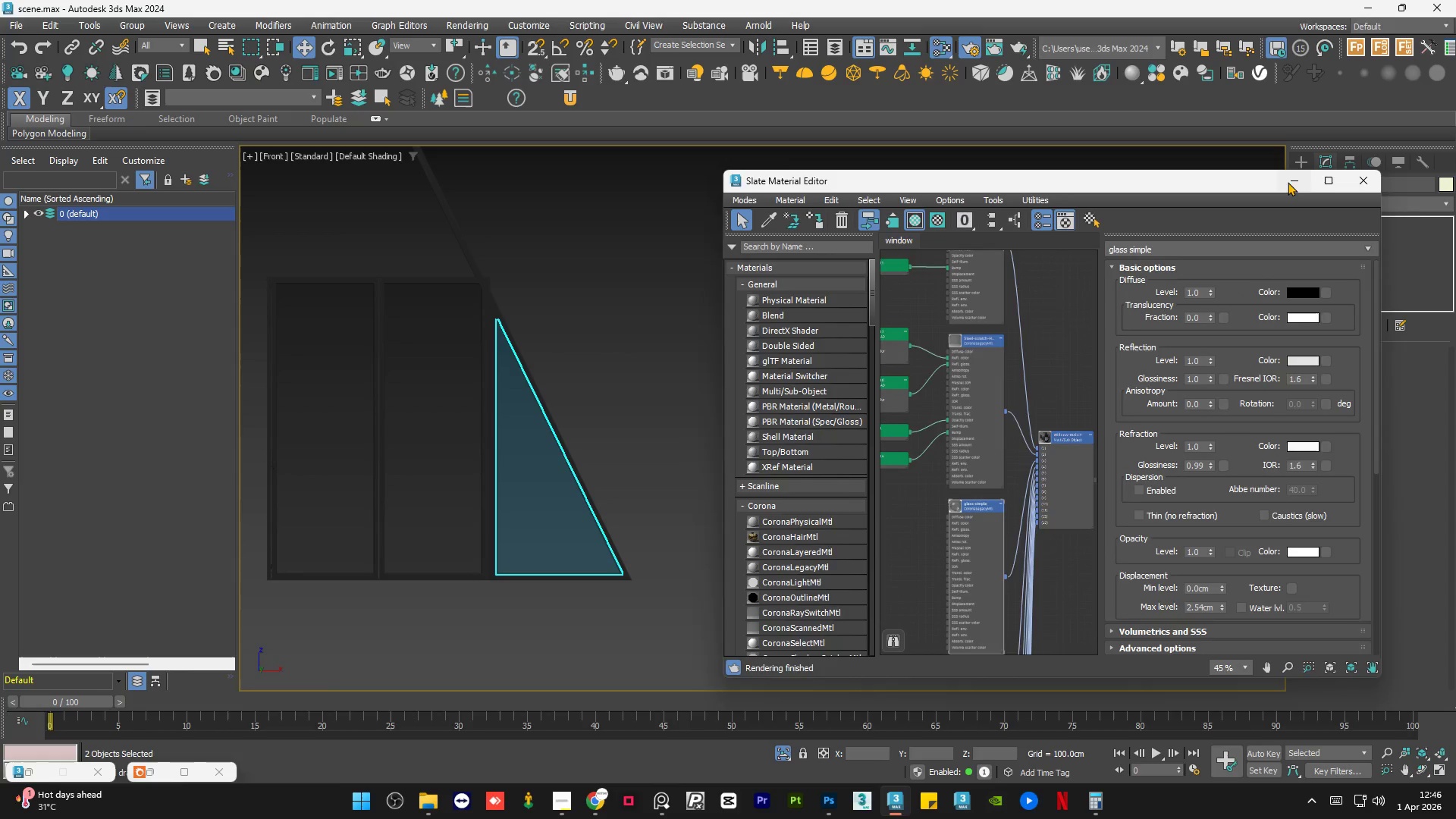 
double_click([781, 337])
 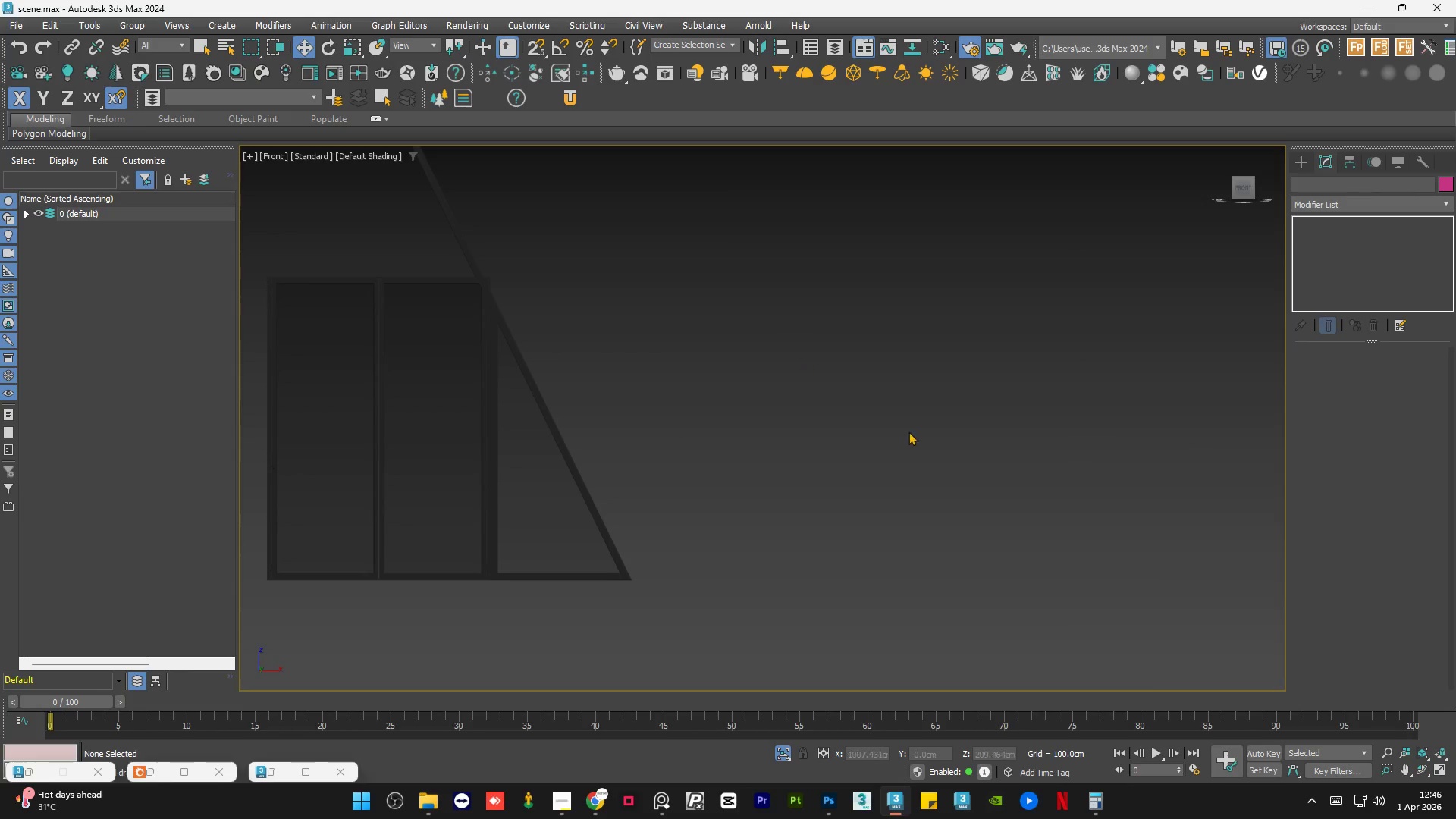 
scroll: coordinate [1000, 480], scroll_direction: down, amount: 3.0
 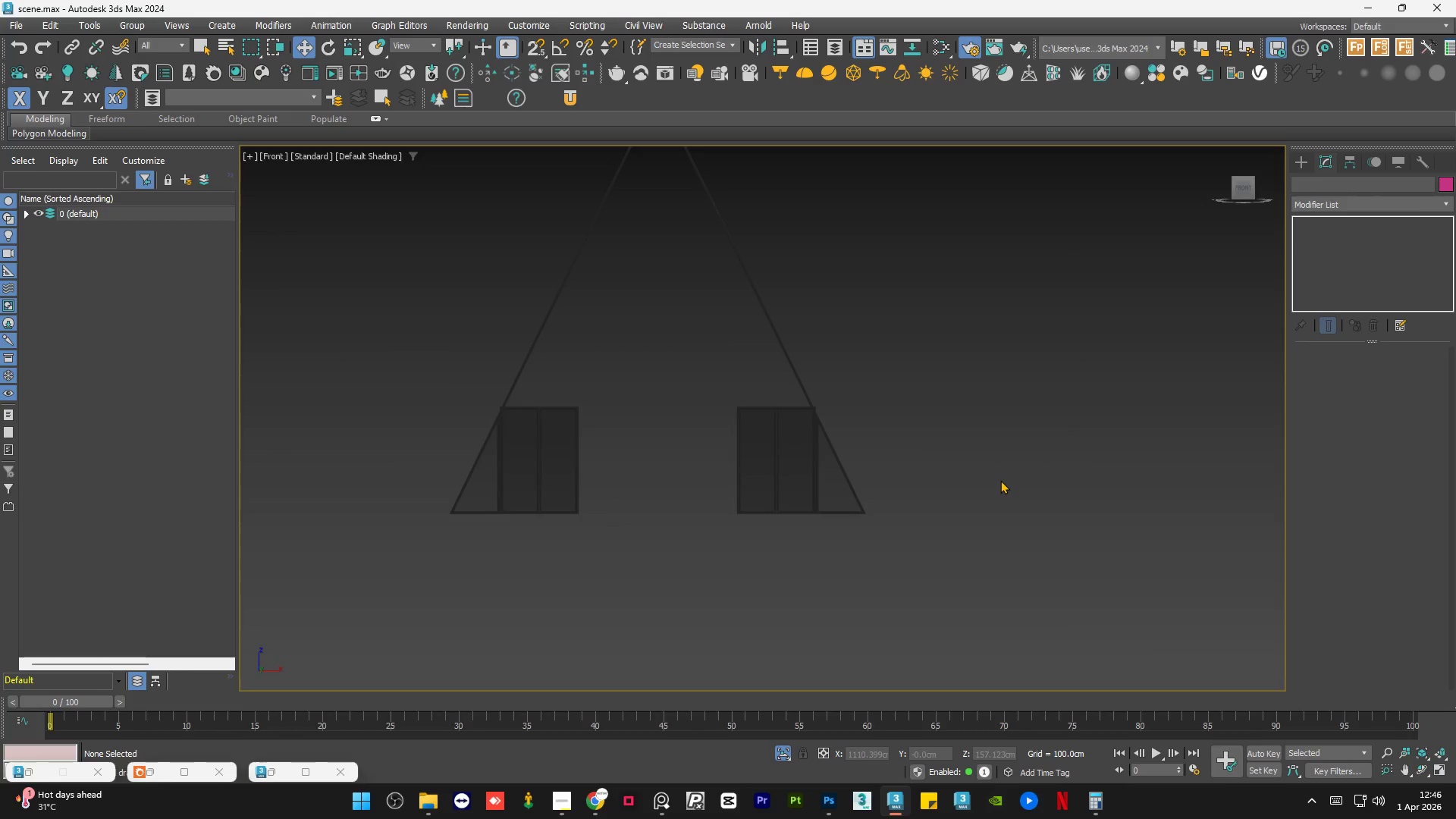 
key(Control+S)
 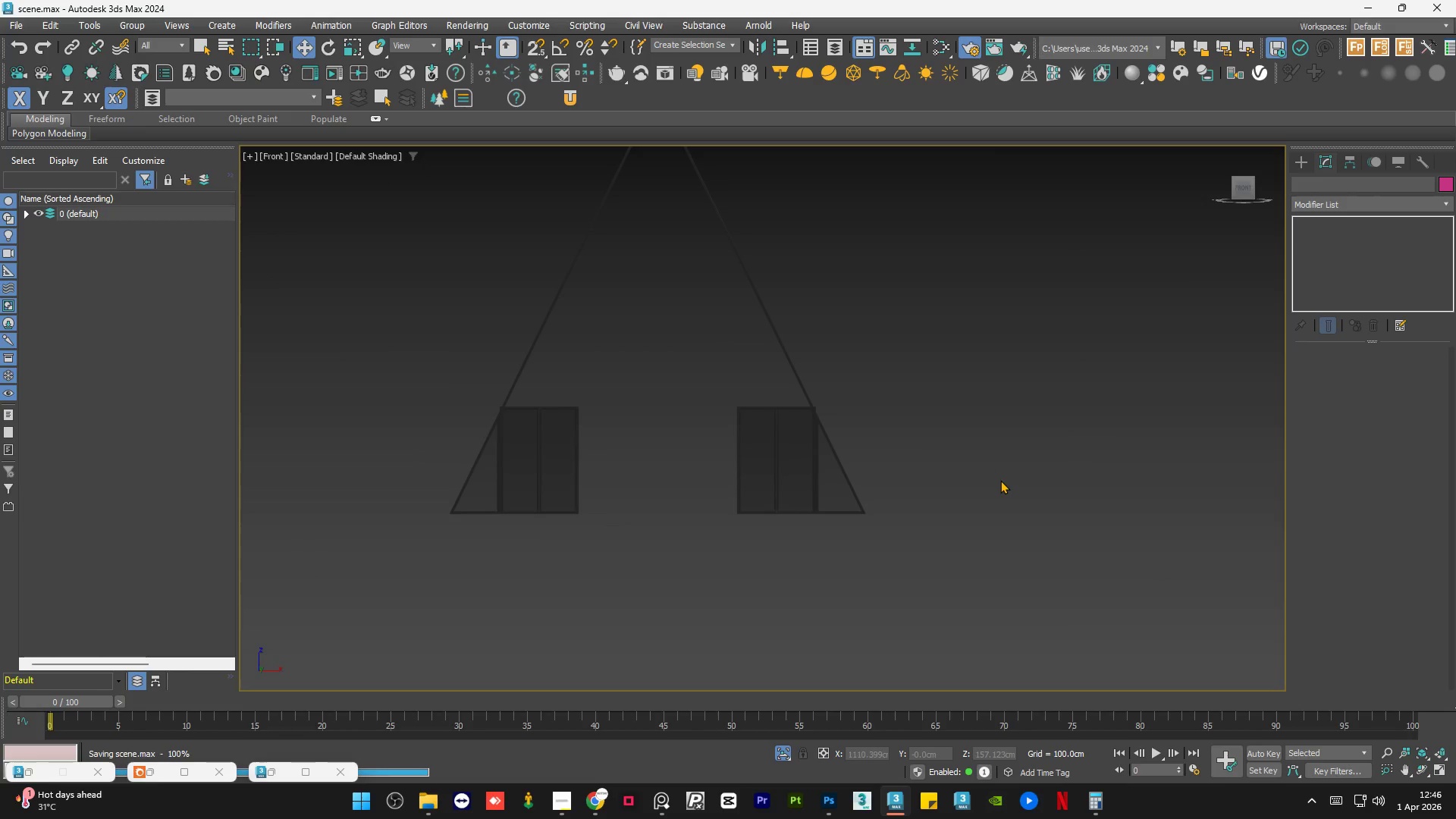 
hold_key(key=AltLeft, duration=1.5)
 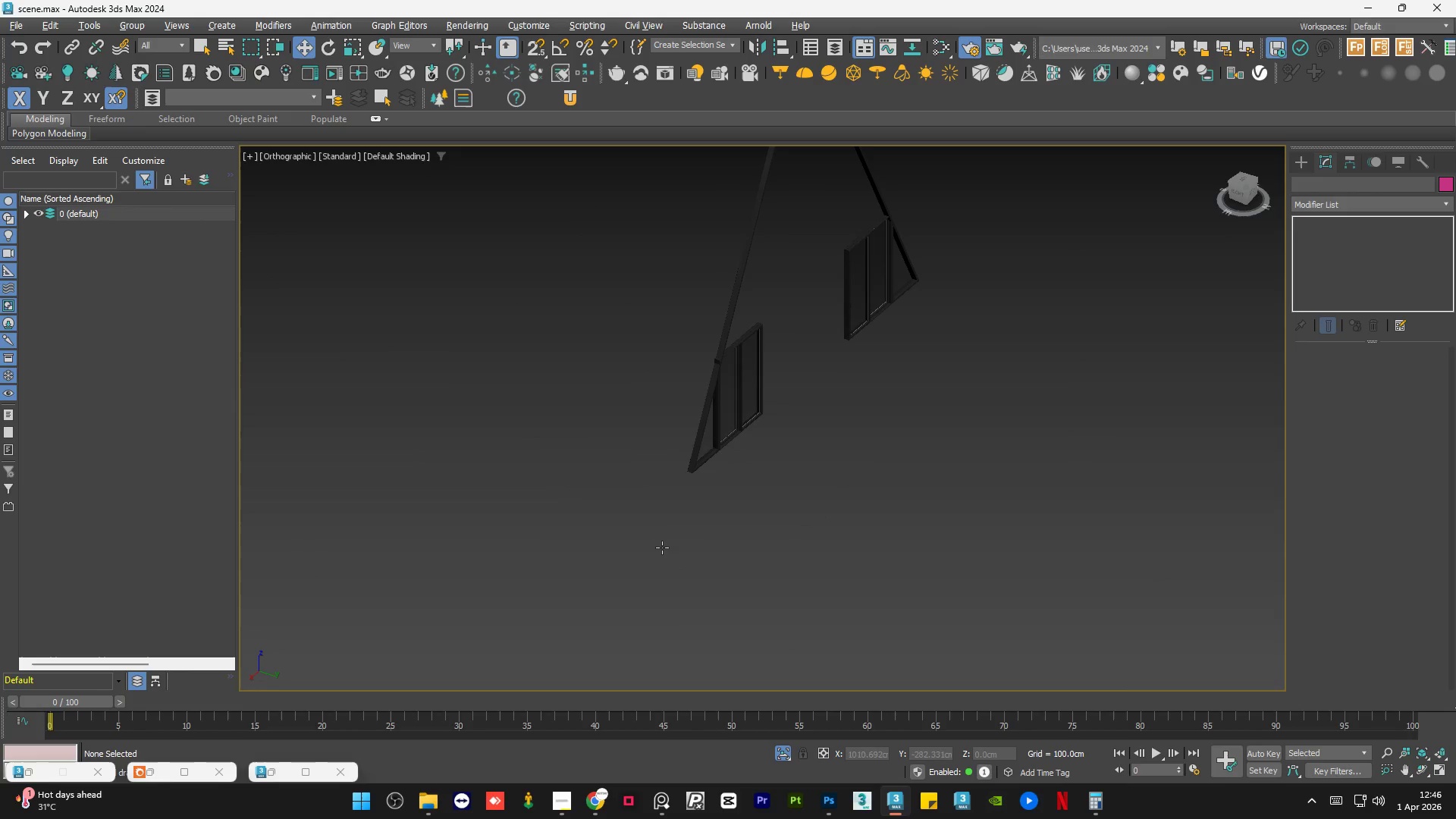 
hold_key(key=AltLeft, duration=0.58)
 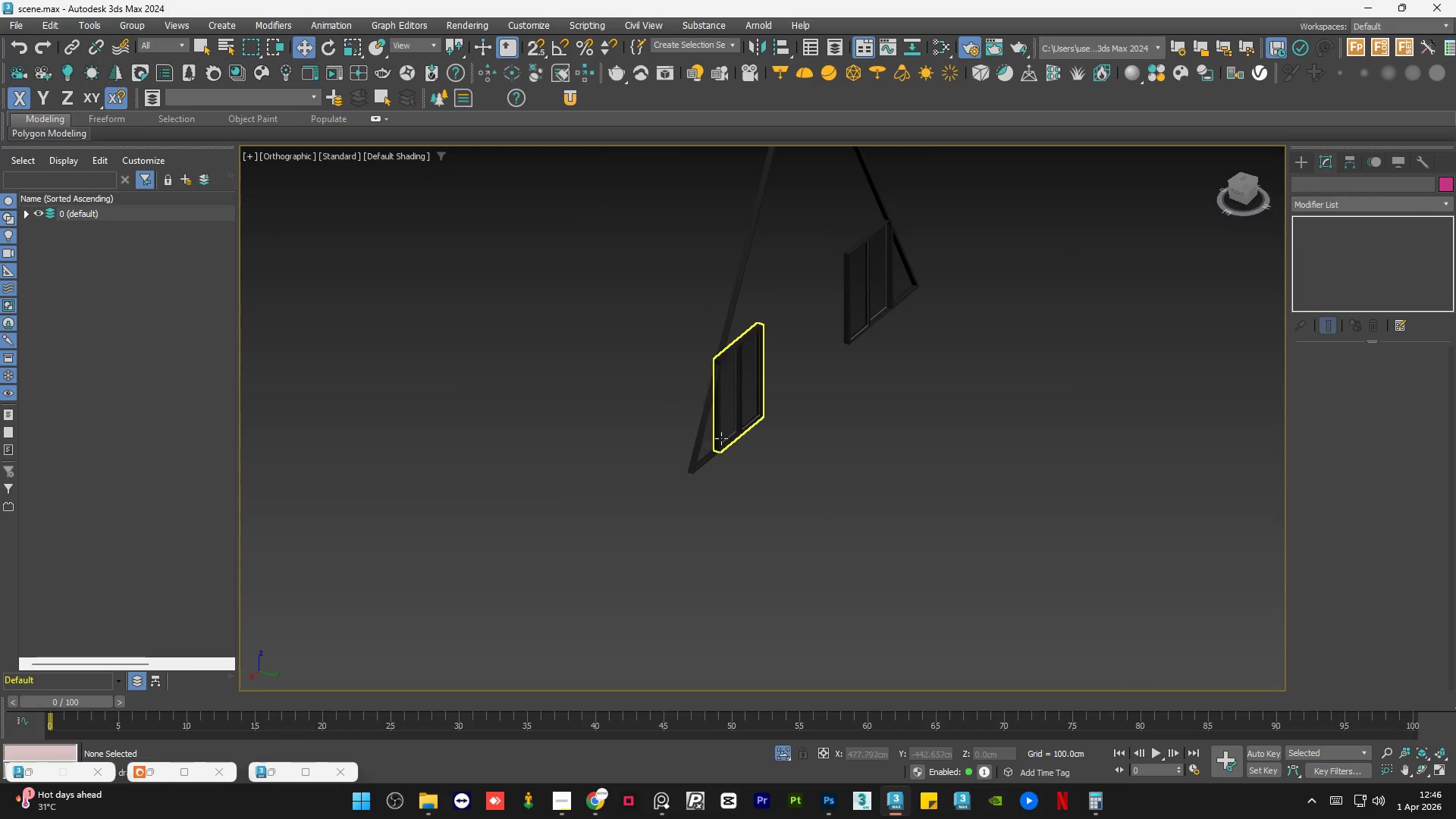 
scroll: coordinate [723, 431], scroll_direction: up, amount: 6.0
 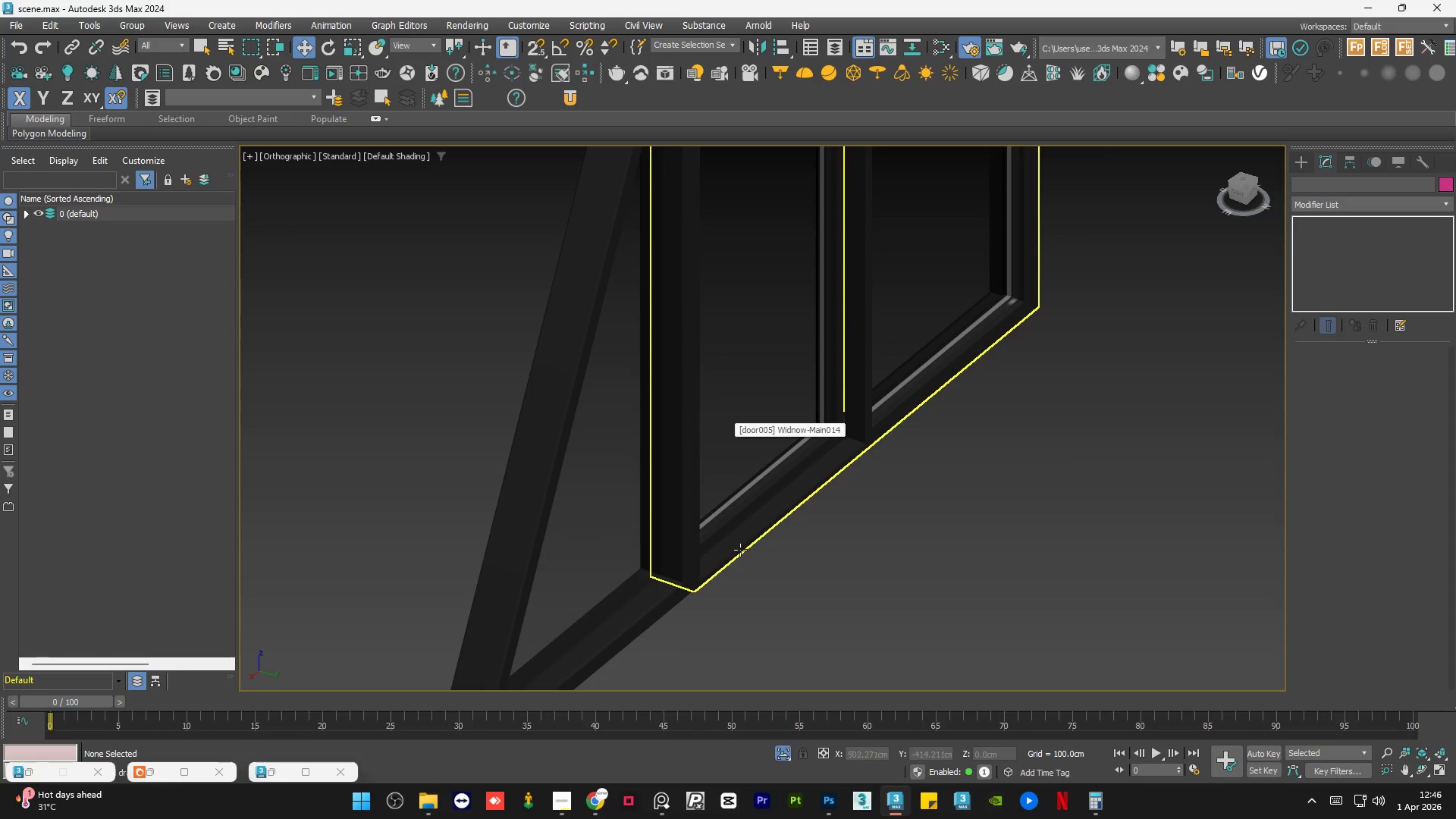 
hold_key(key=AltLeft, duration=0.73)
 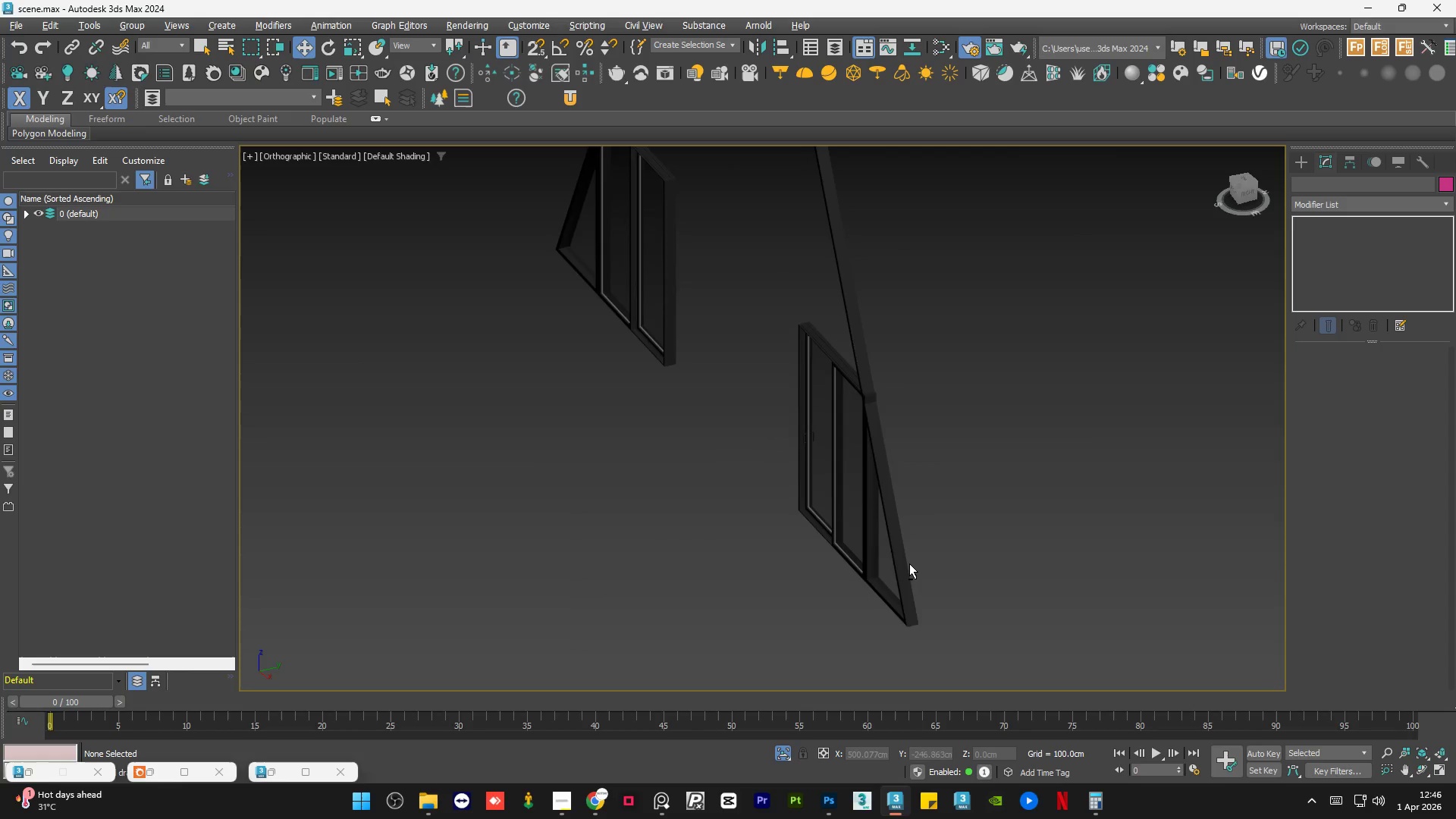 
scroll: coordinate [765, 587], scroll_direction: down, amount: 3.0
 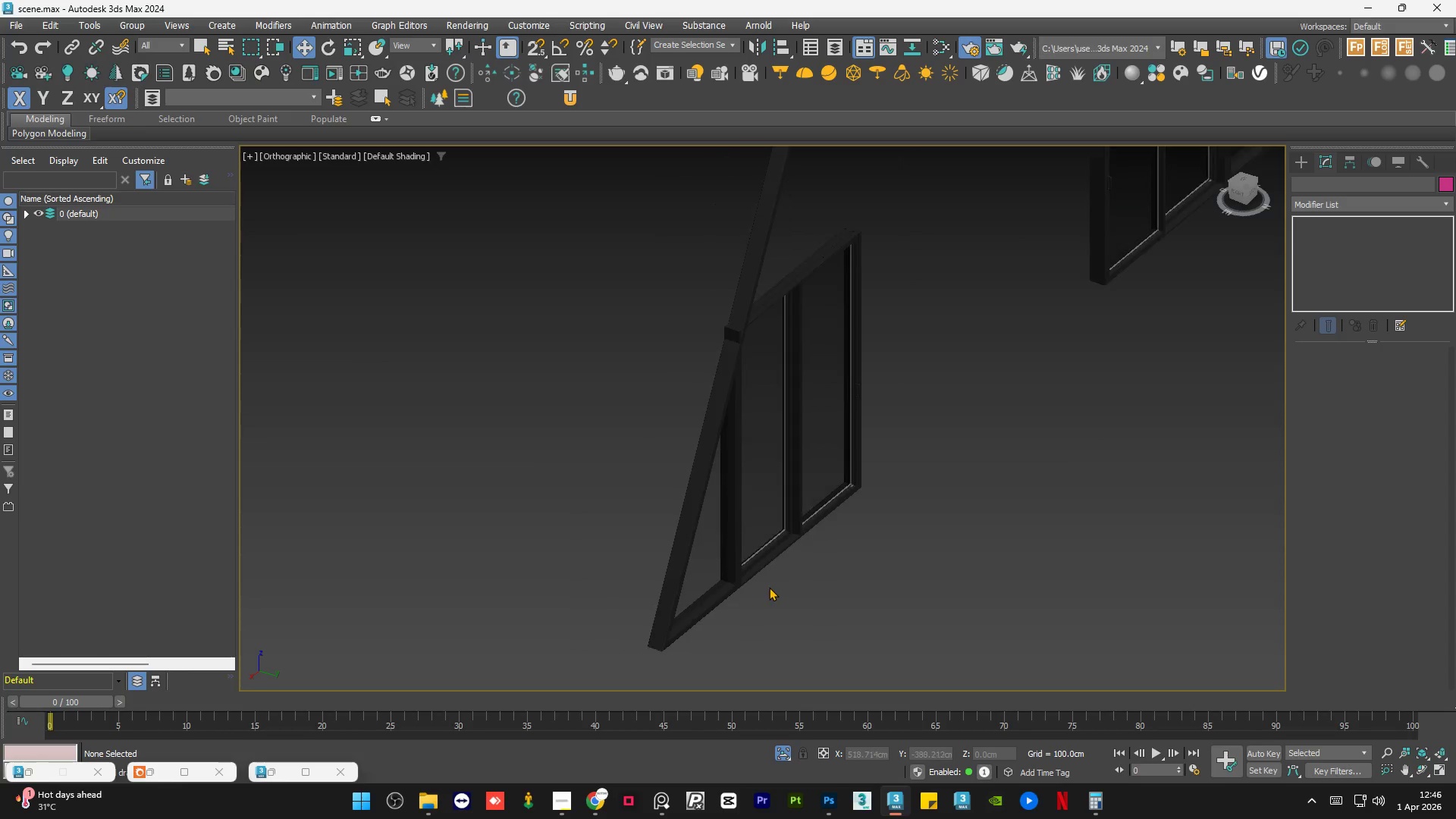 
hold_key(key=AltLeft, duration=1.02)
scroll: coordinate [902, 576], scroll_direction: down, amount: 1.0
 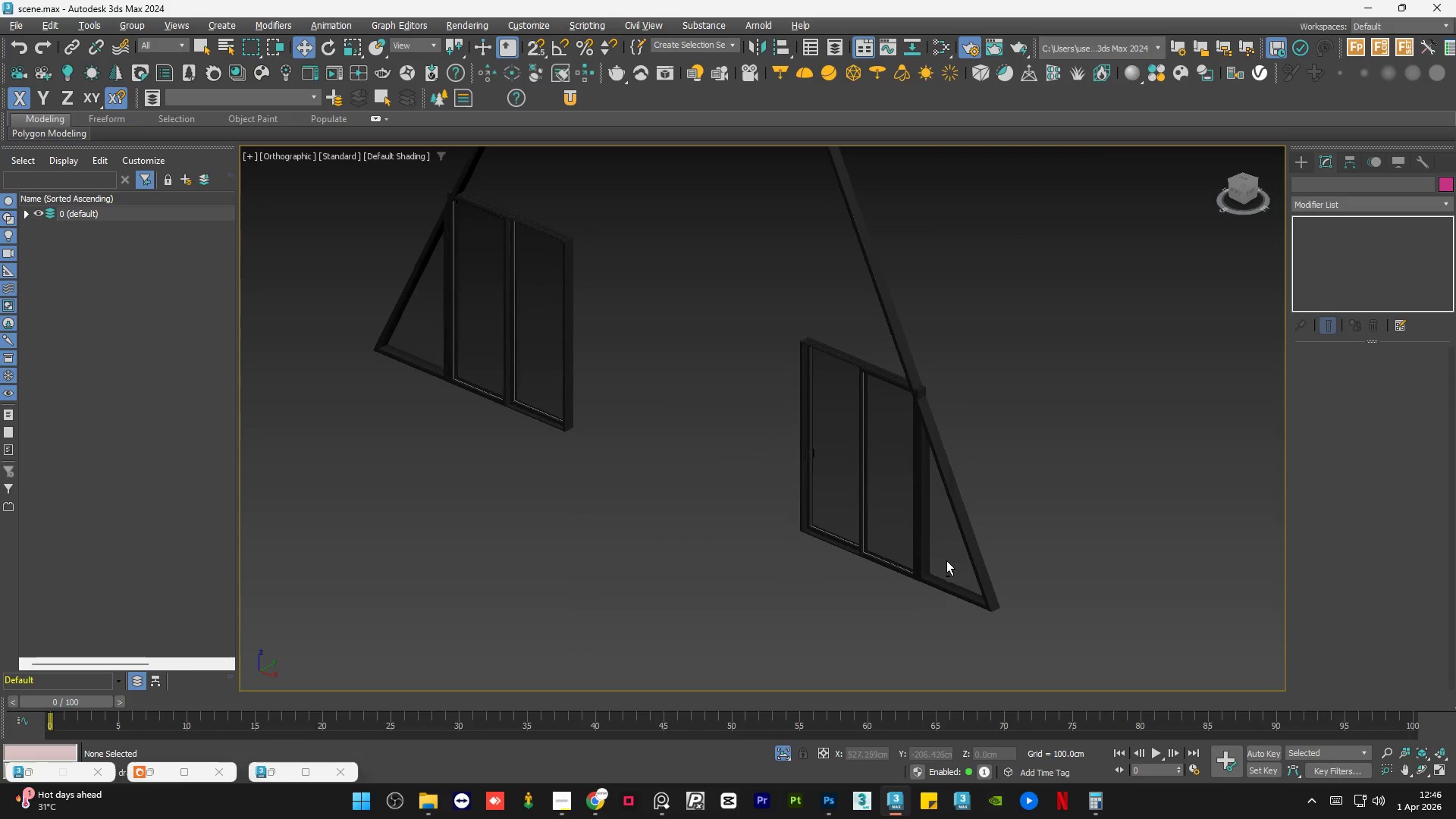 
hold_key(key=AltLeft, duration=0.55)
 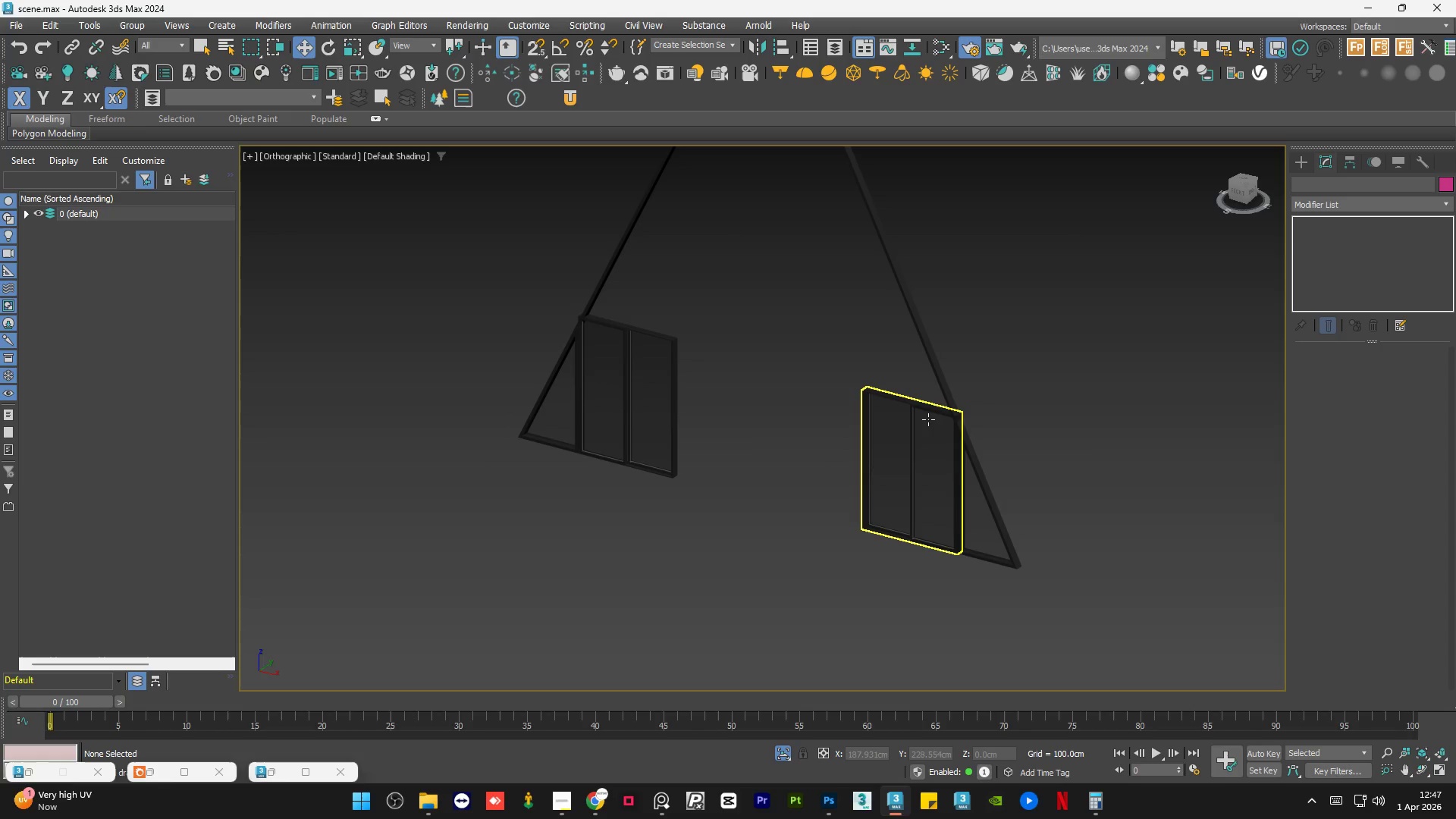 
scroll: coordinate [963, 557], scroll_direction: down, amount: 1.0
 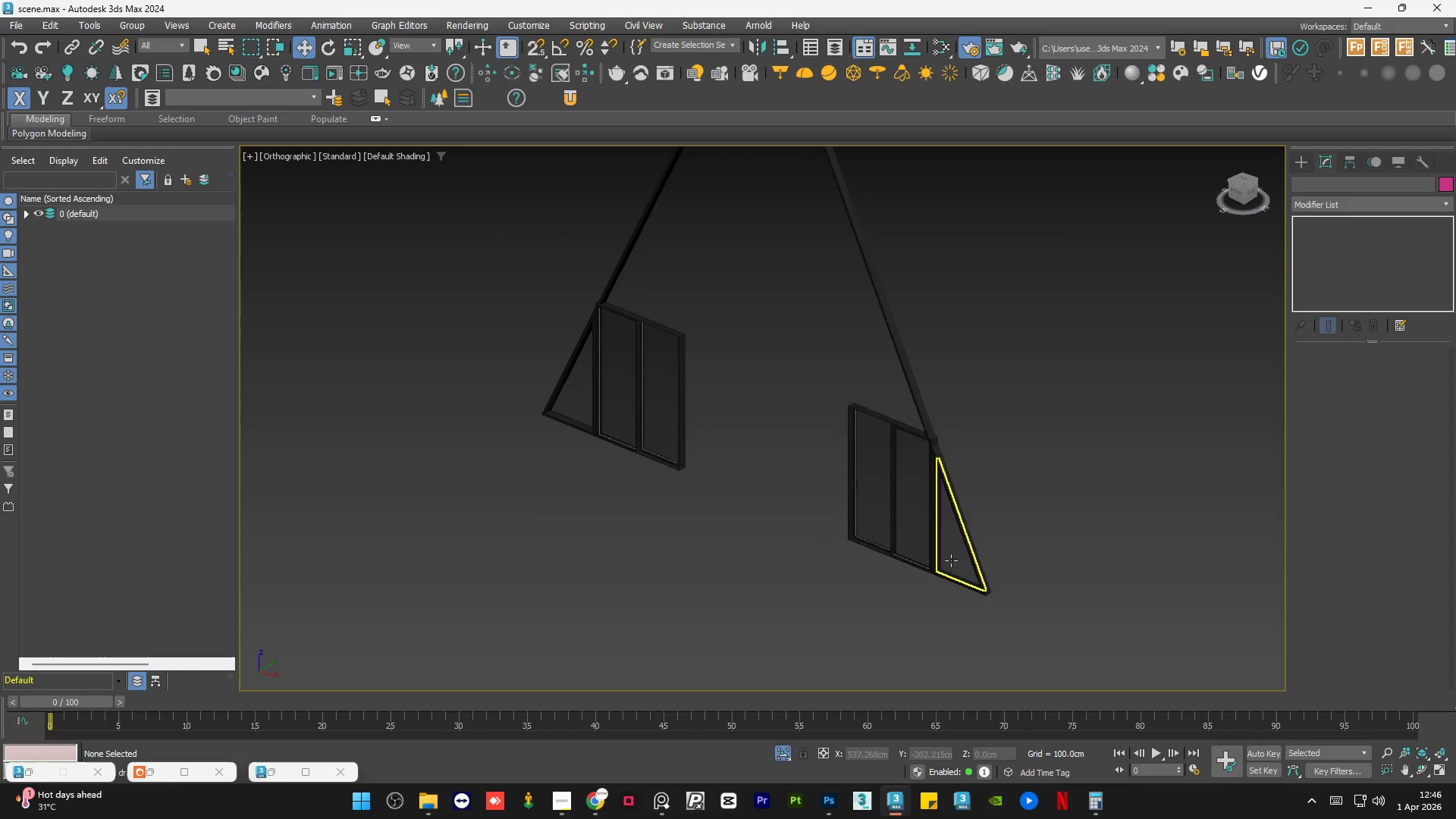 
wait(48.22)
 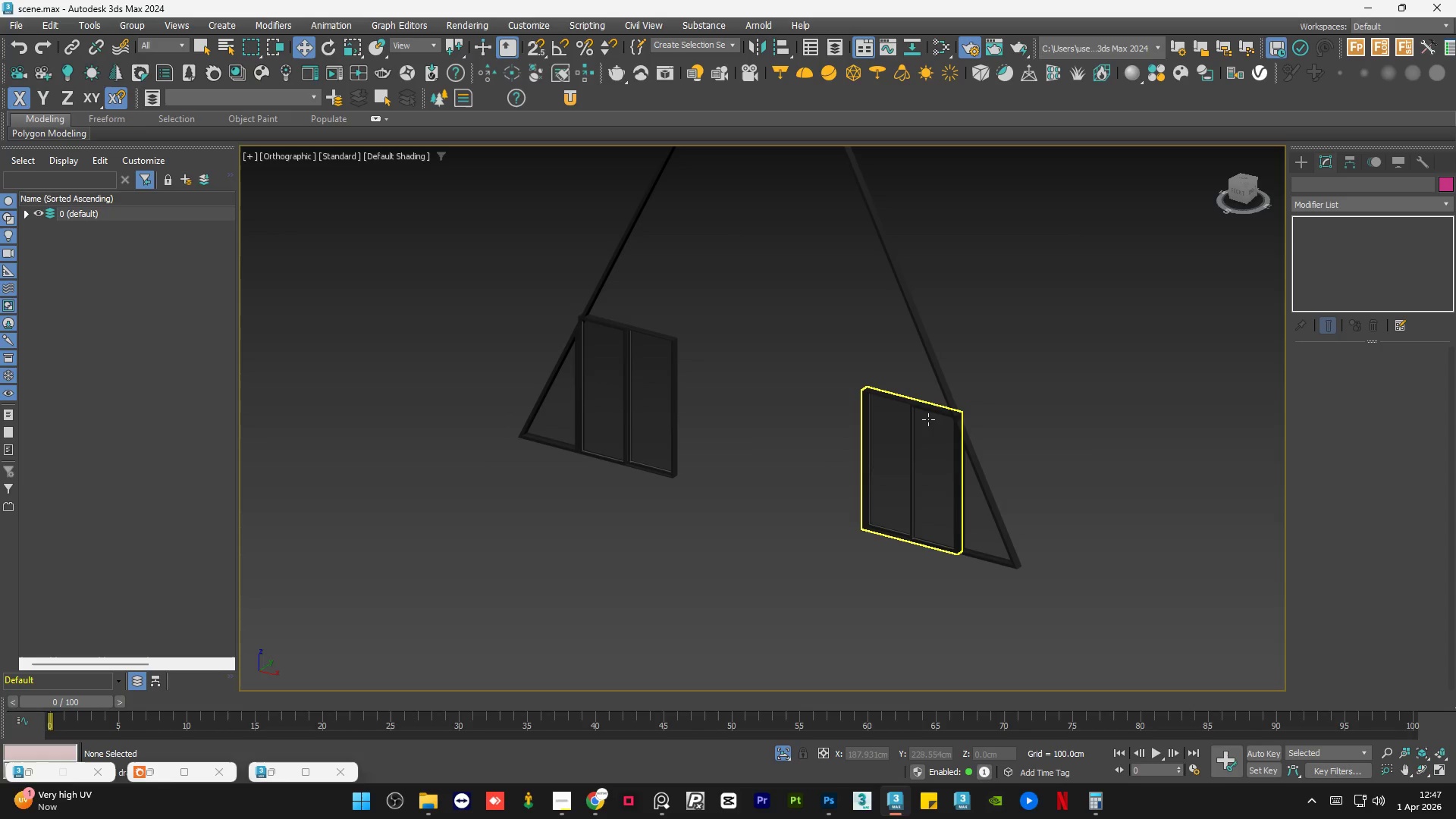 
left_click([471, 367])
 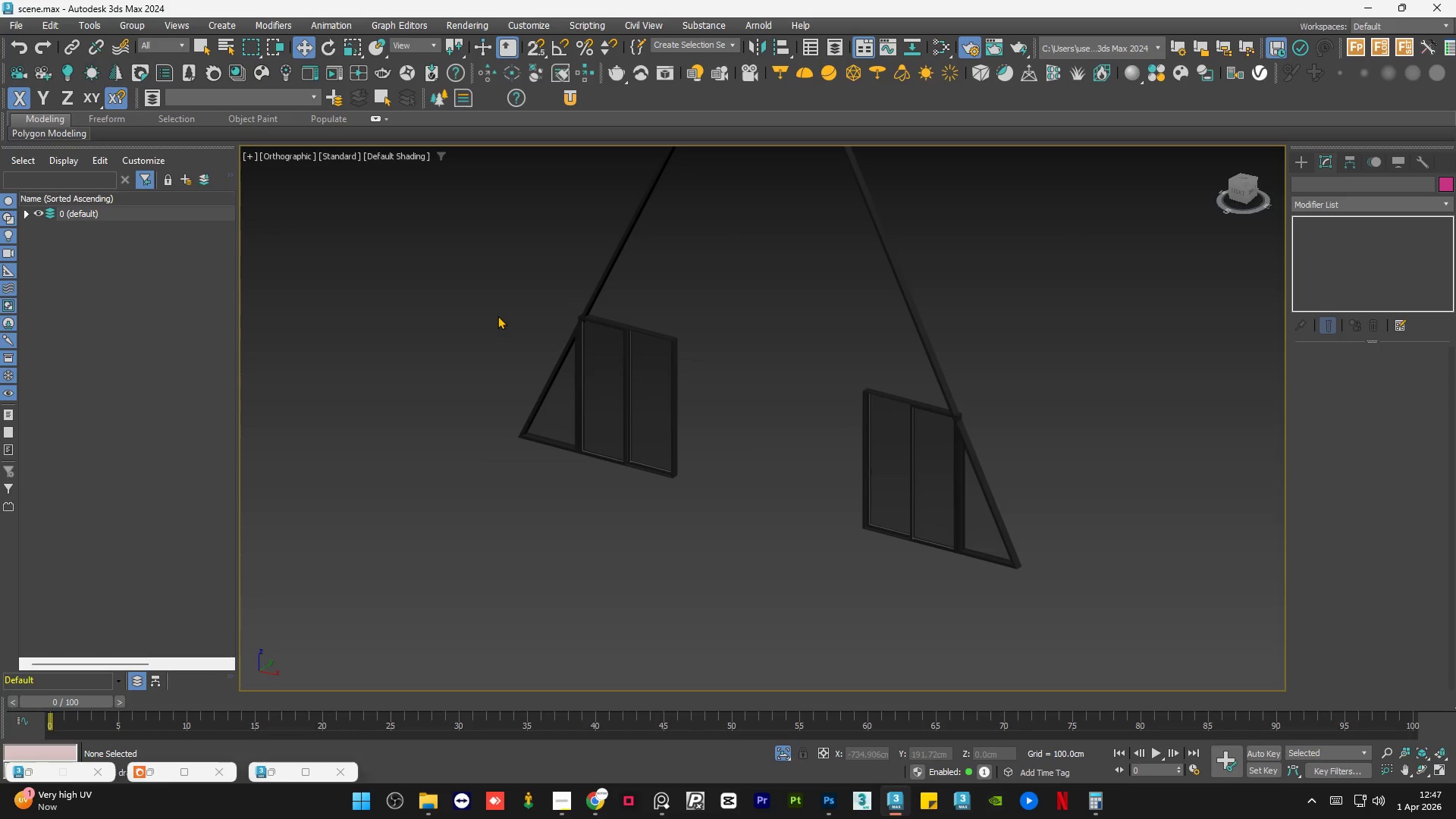 
wait(5.27)
 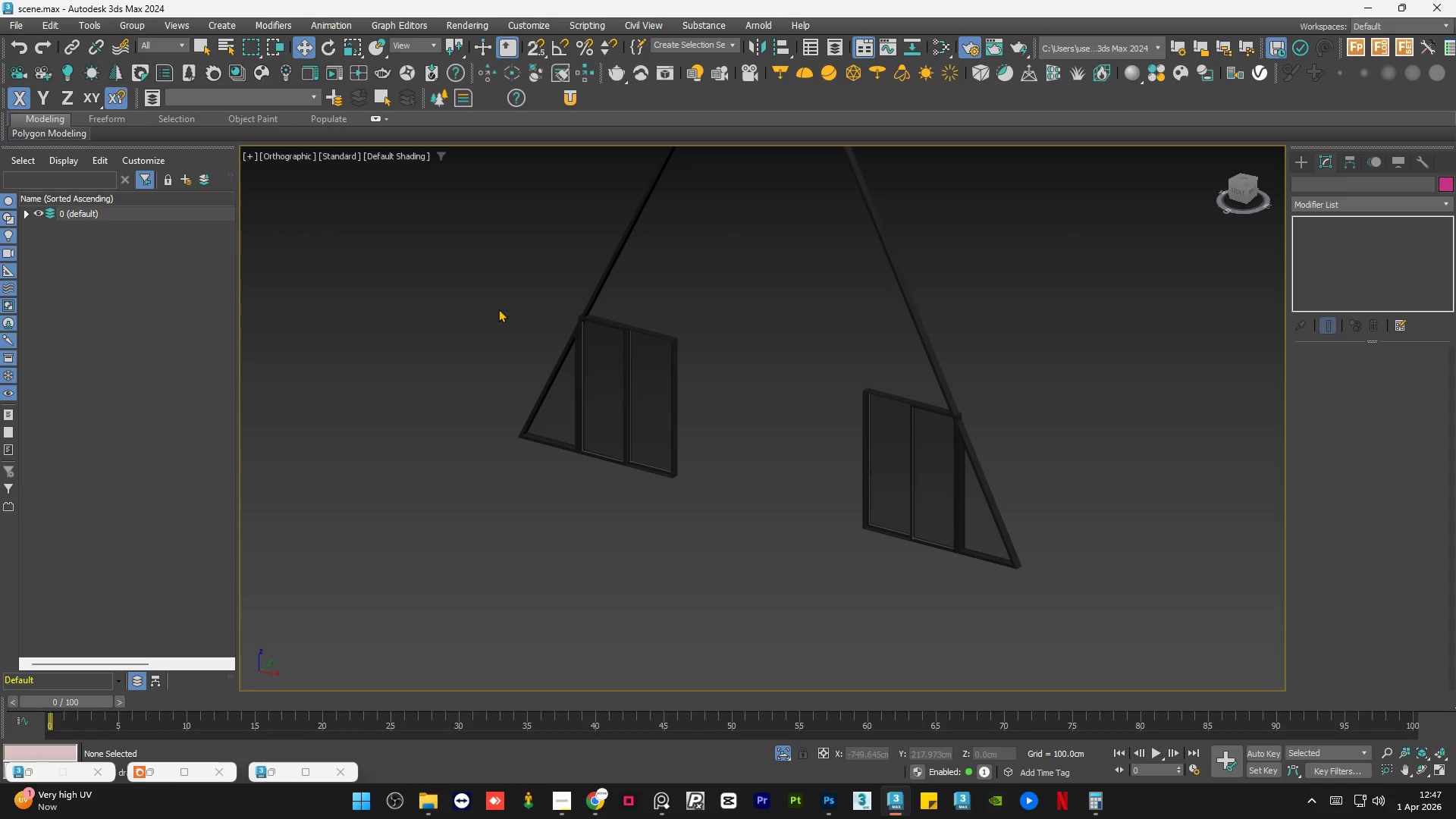 
left_click([492, 323])
 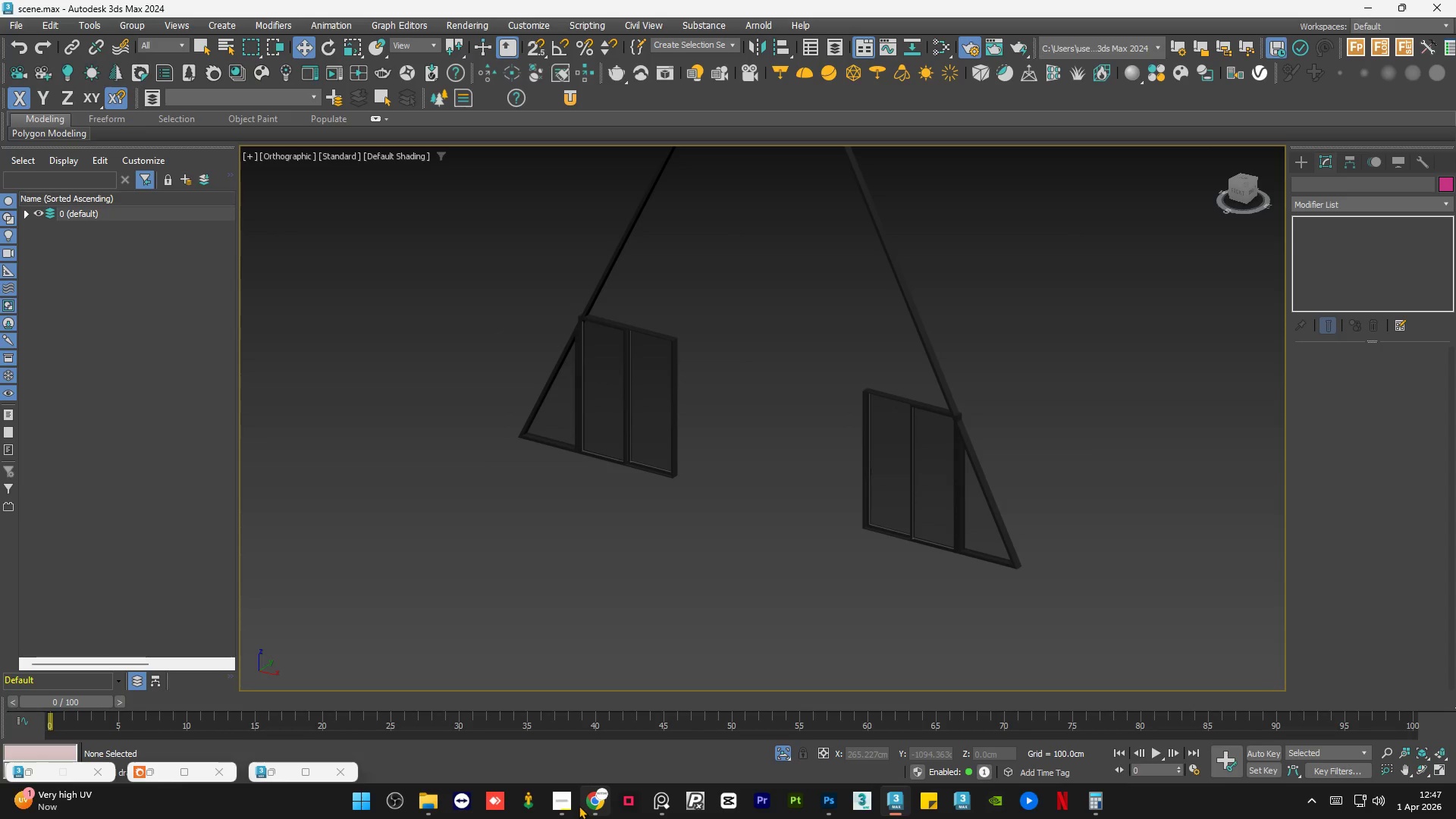 
left_click([570, 805])